 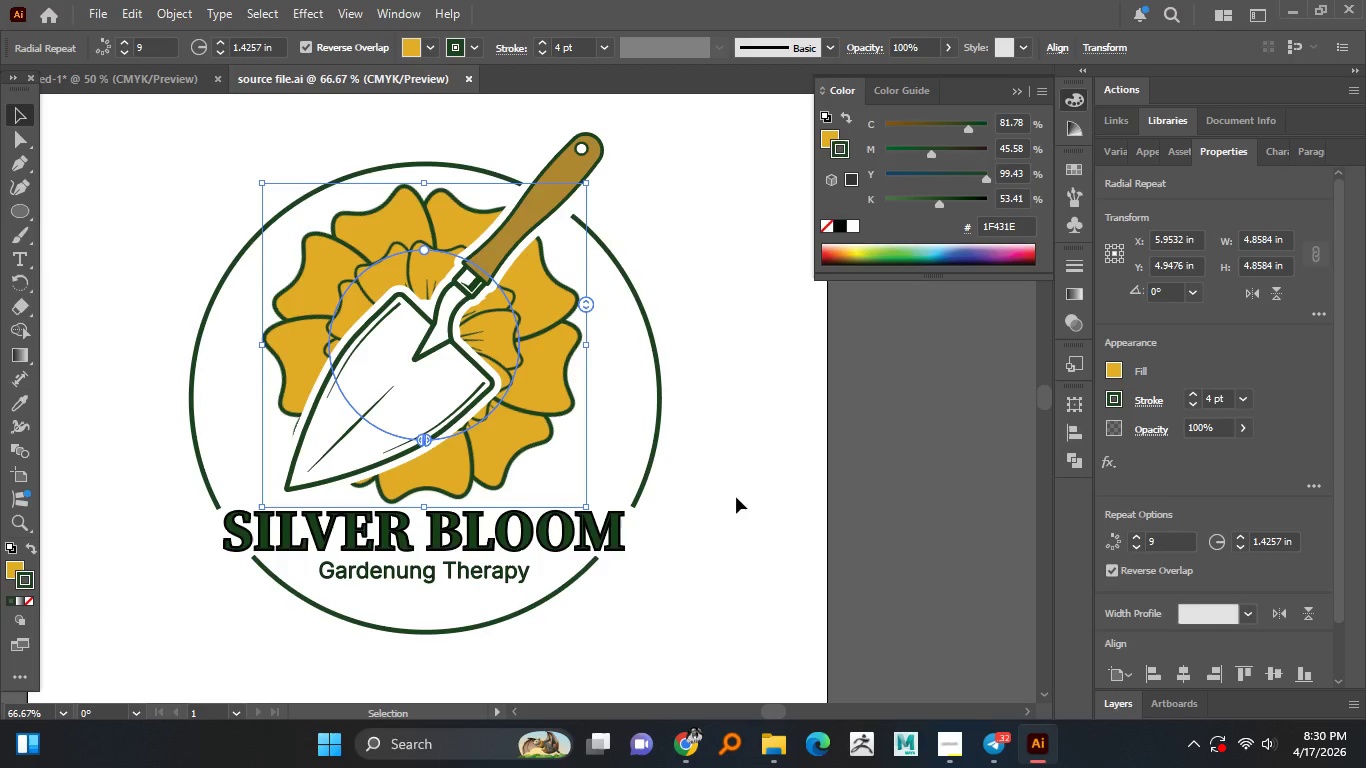 
key(Control+A)
 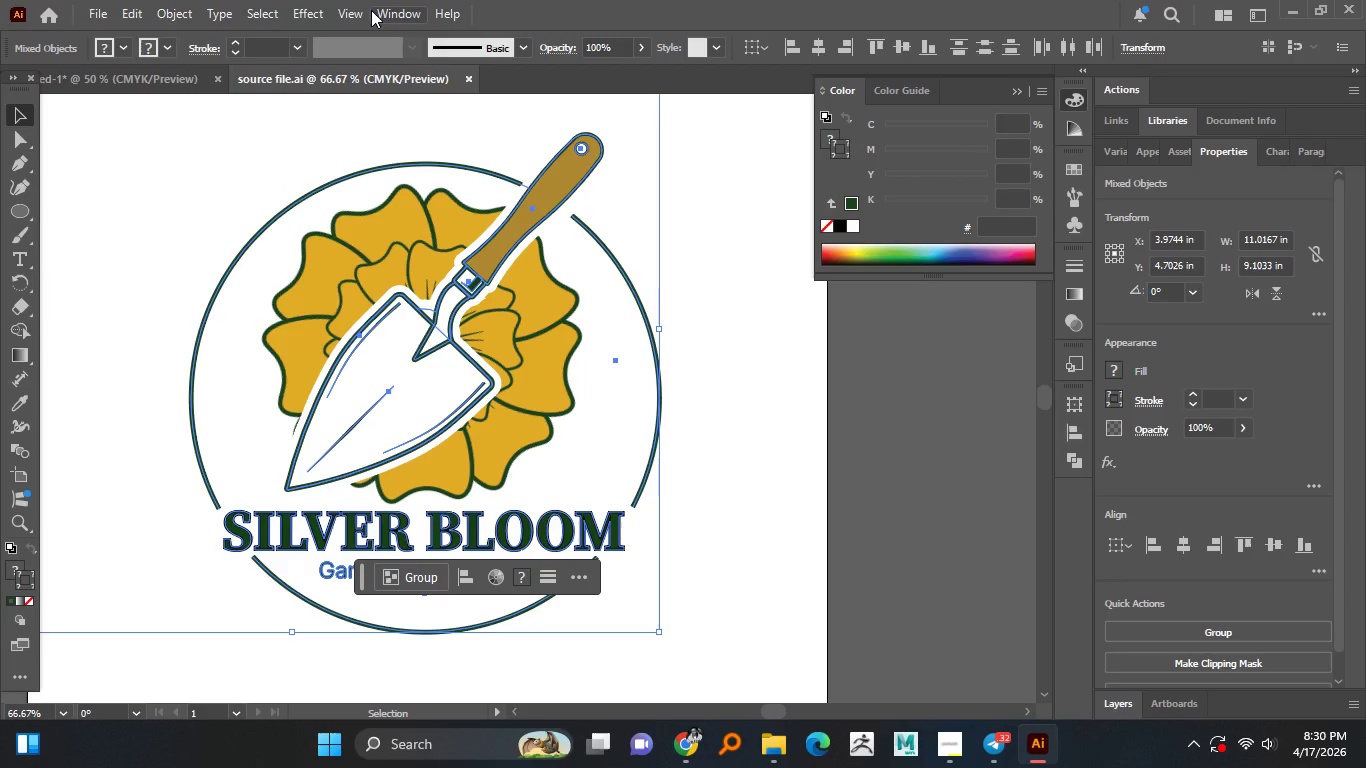 
wait(17.89)
 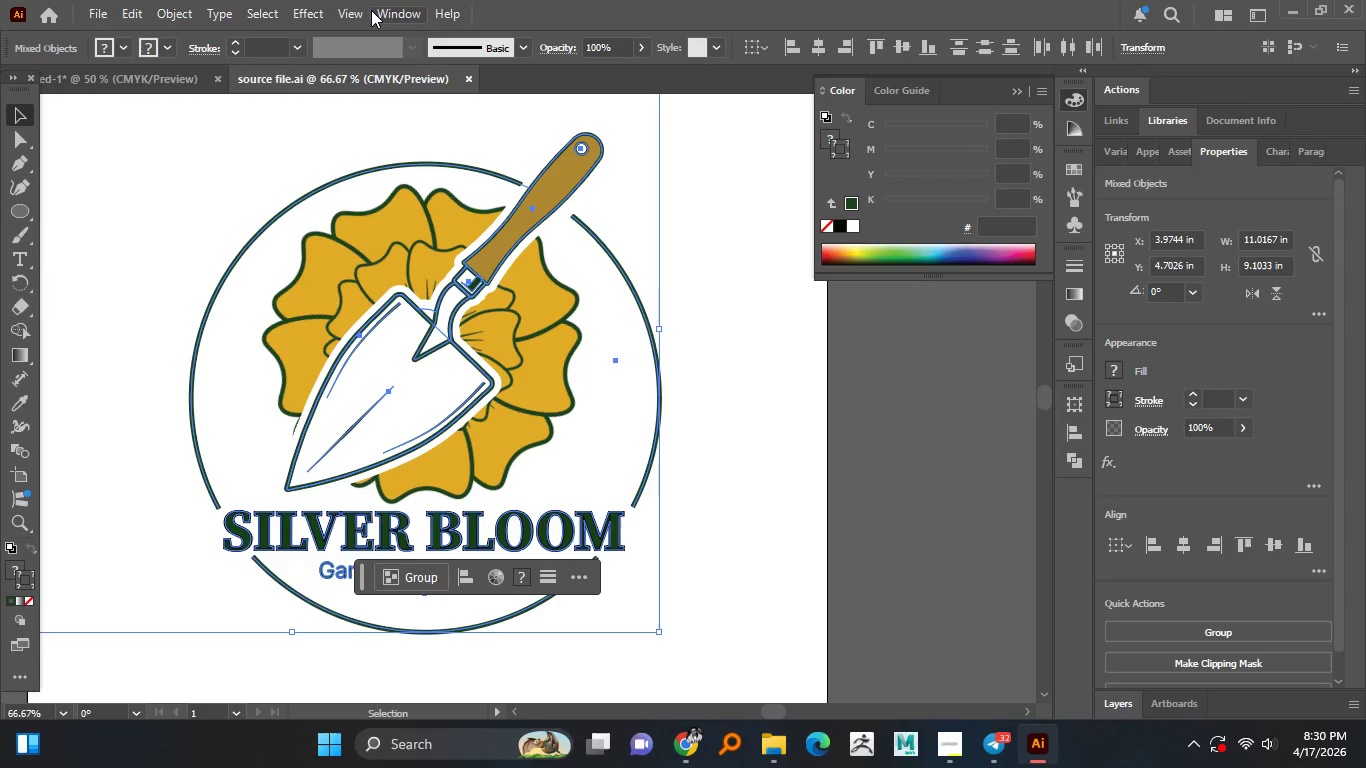 
left_click([179, 17])
 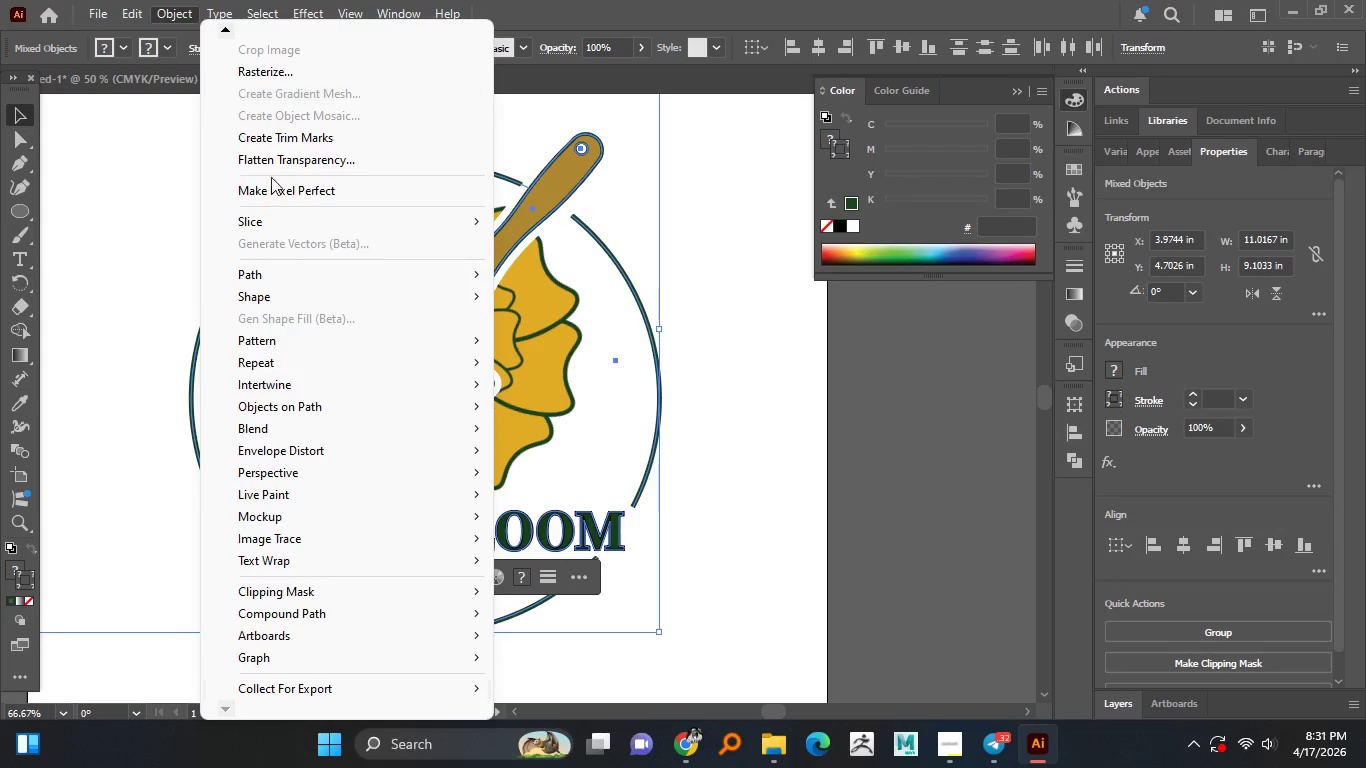 
mouse_move([340, 275])
 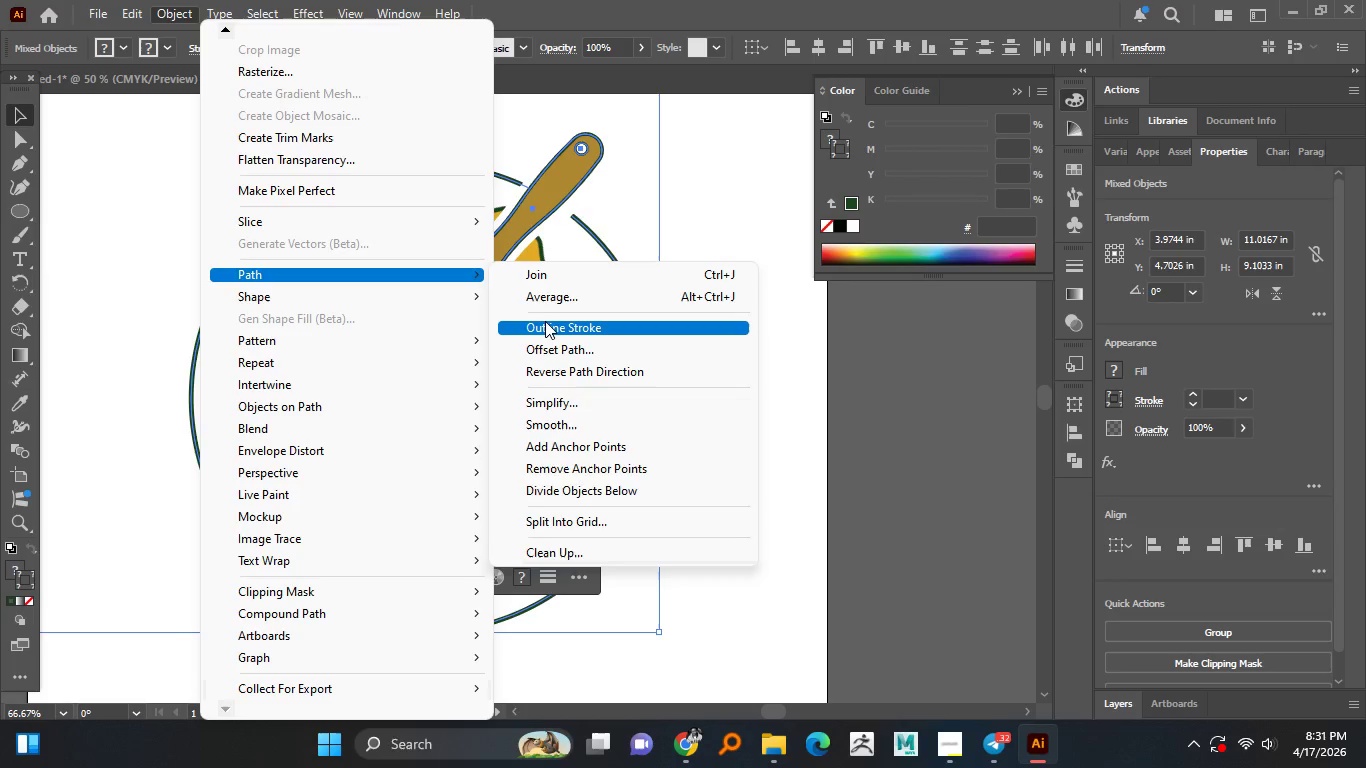 
left_click([546, 322])
 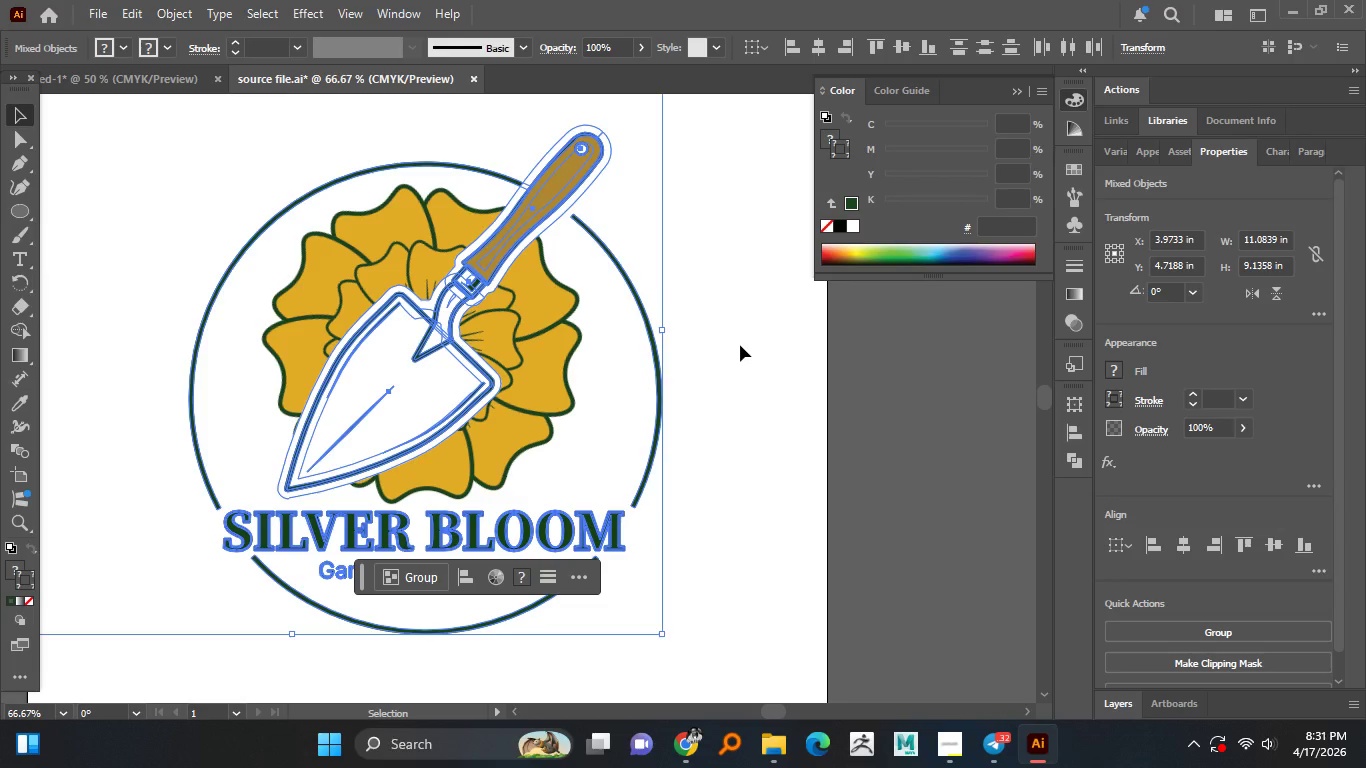 
wait(7.3)
 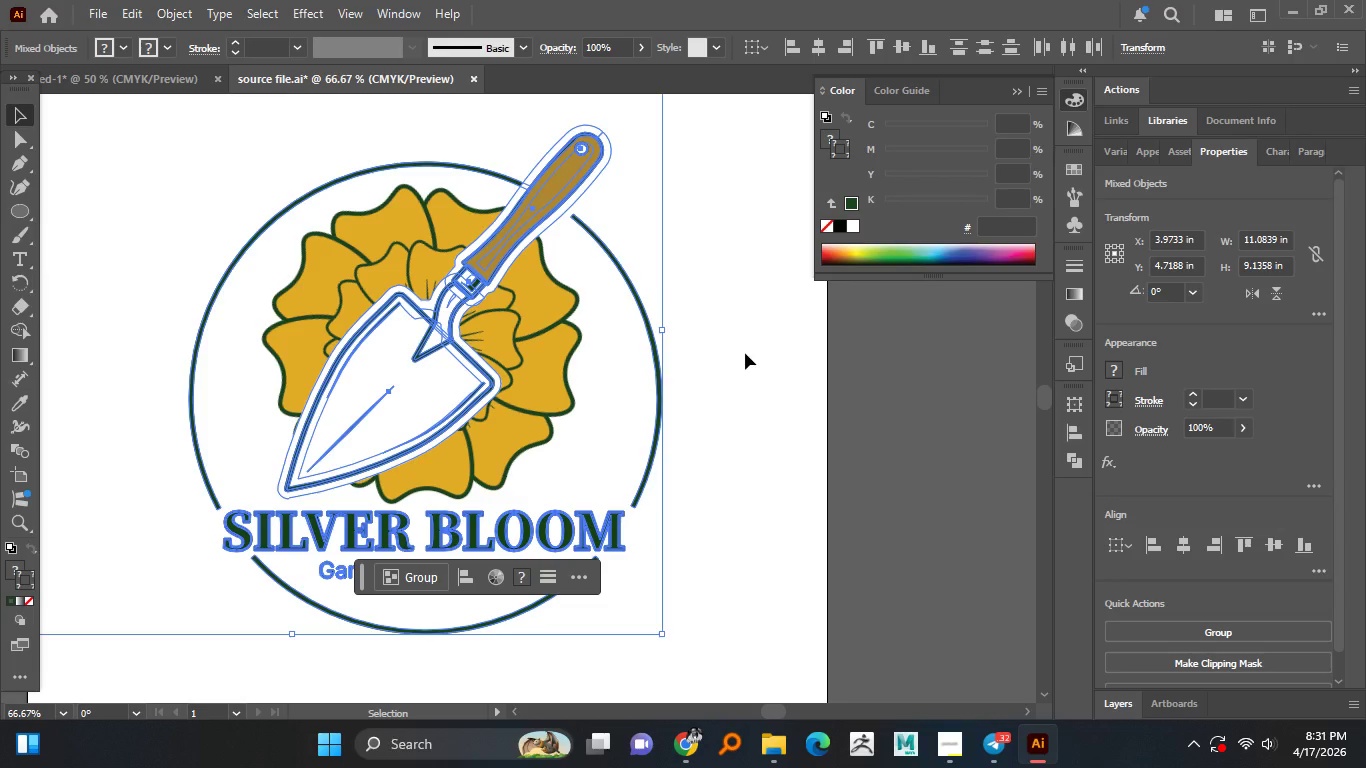 
left_click([740, 345])
 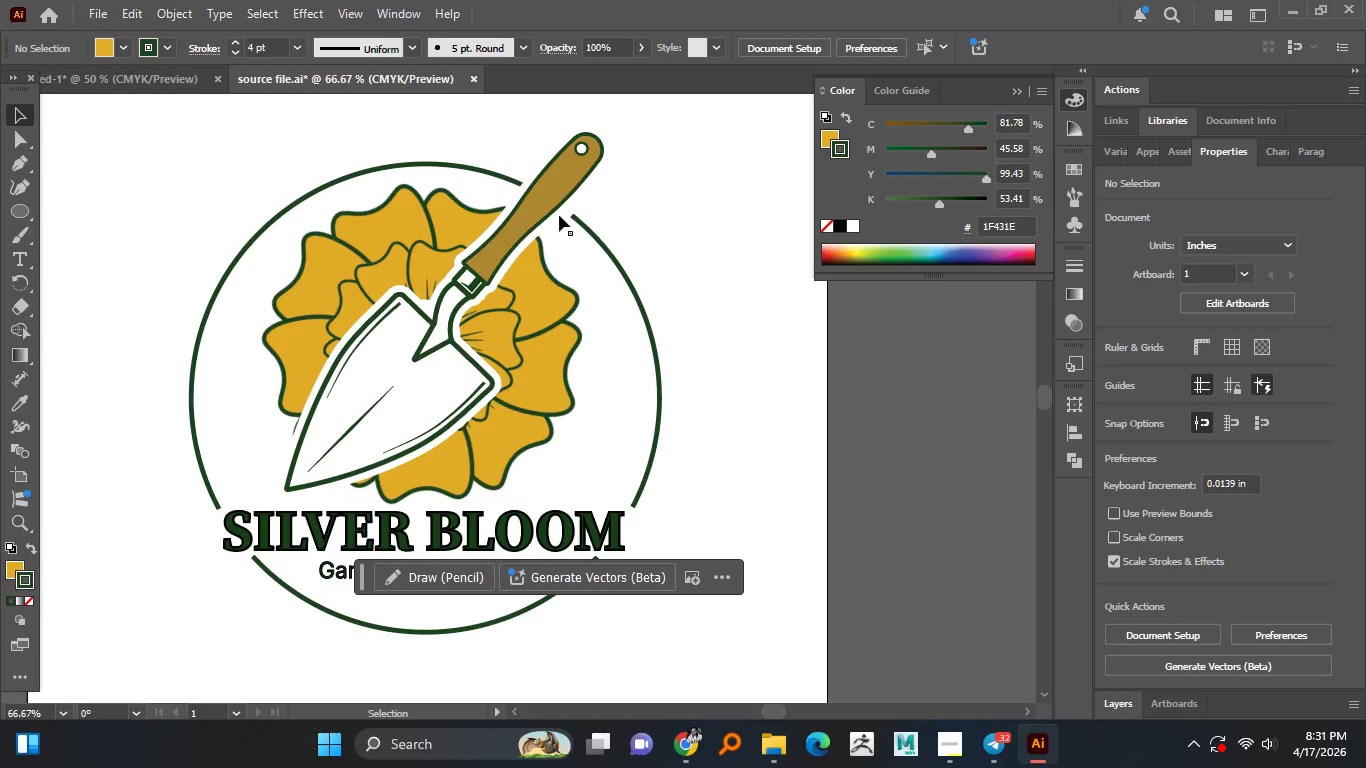 
left_click([548, 196])
 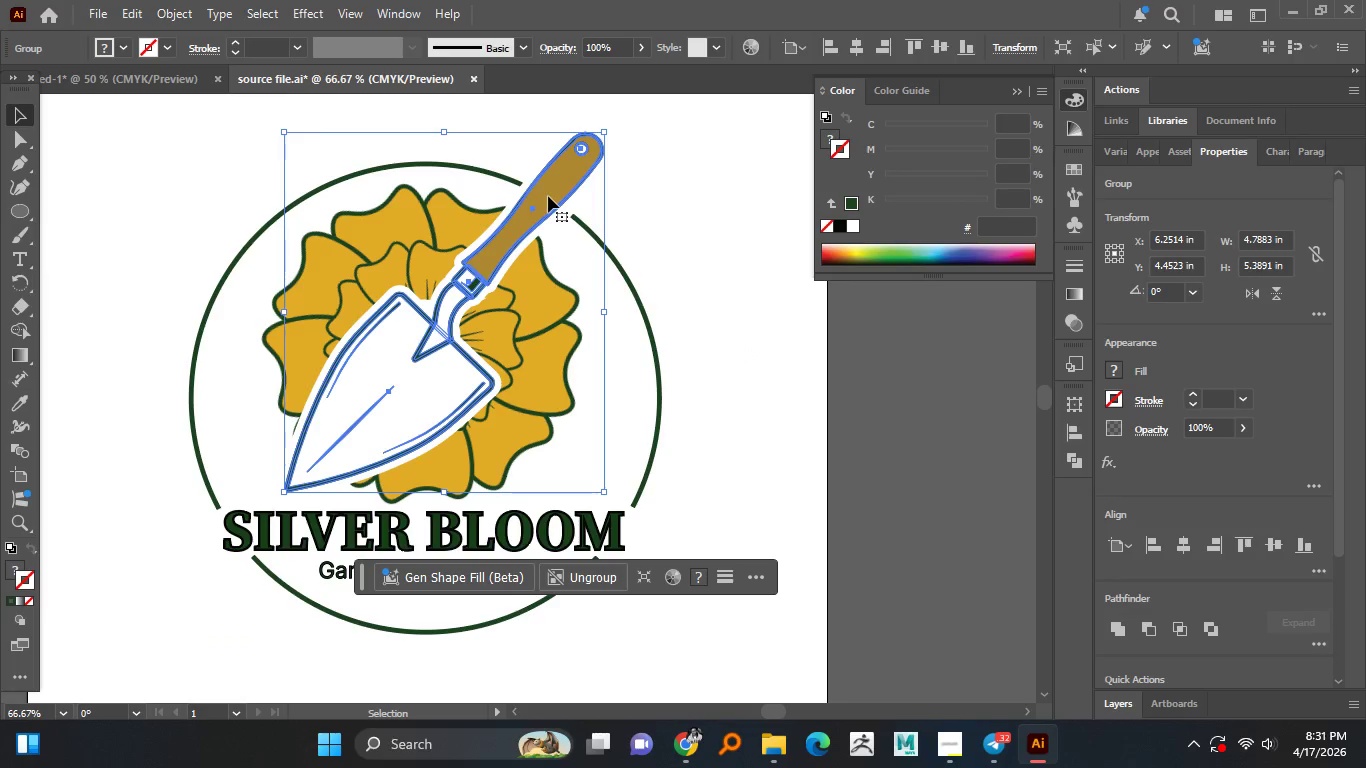 
left_click_drag(start_coordinate=[548, 196], to_coordinate=[579, 252])
 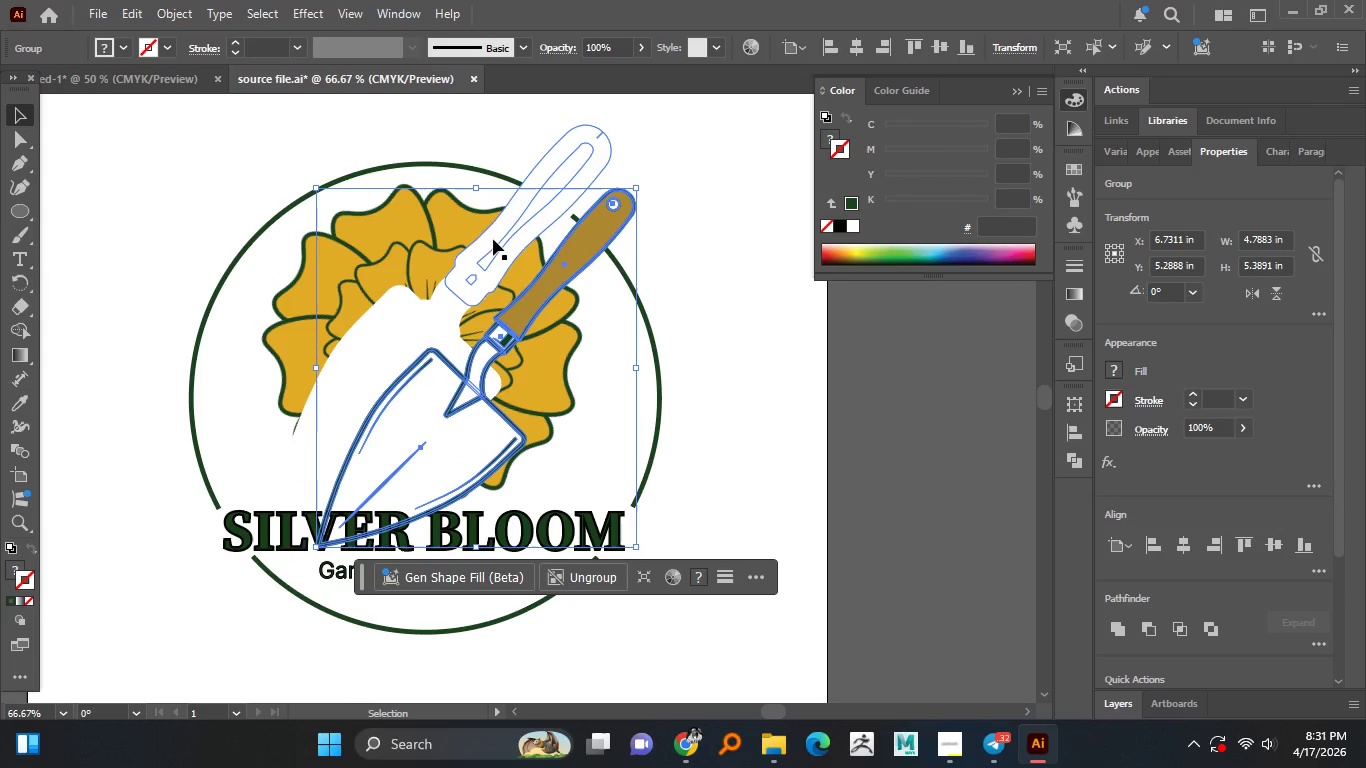 
left_click_drag(start_coordinate=[509, 231], to_coordinate=[538, 263])
 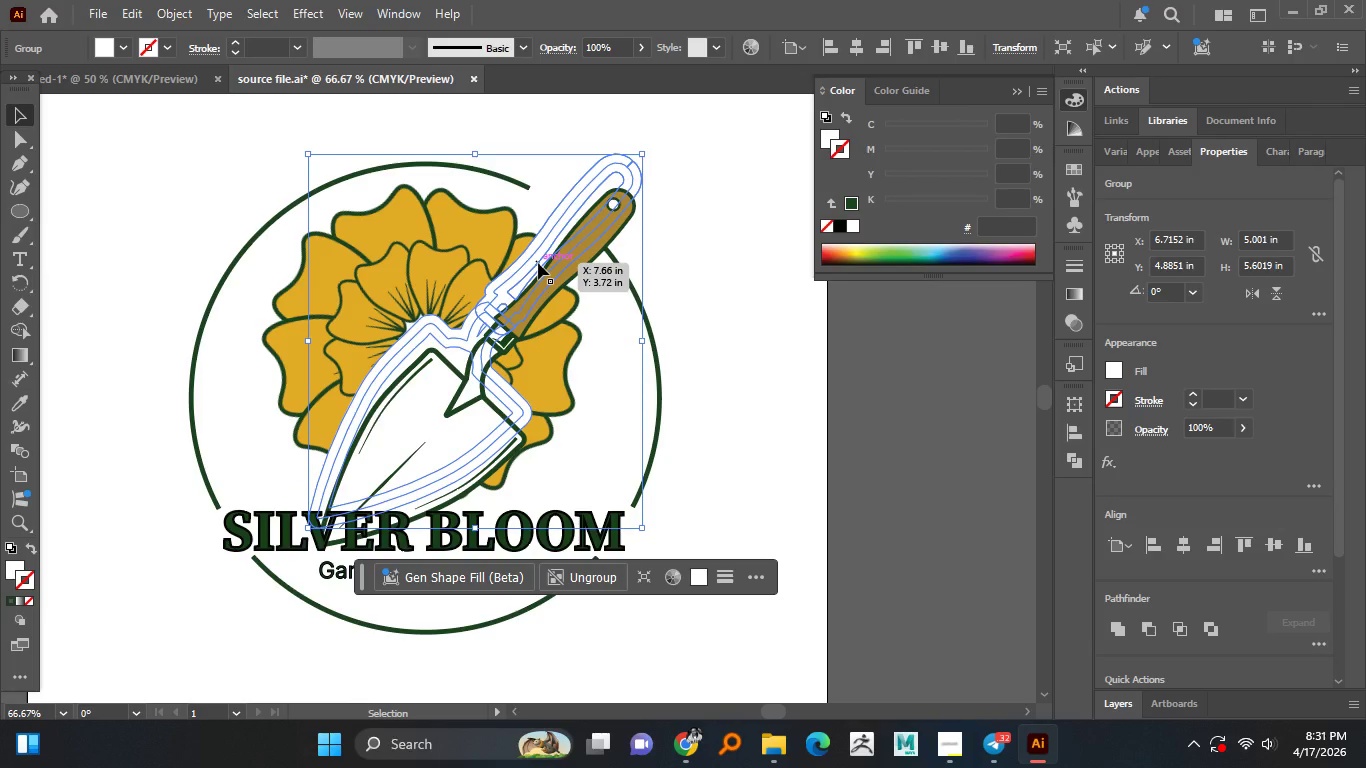 
key(Control+Z)
 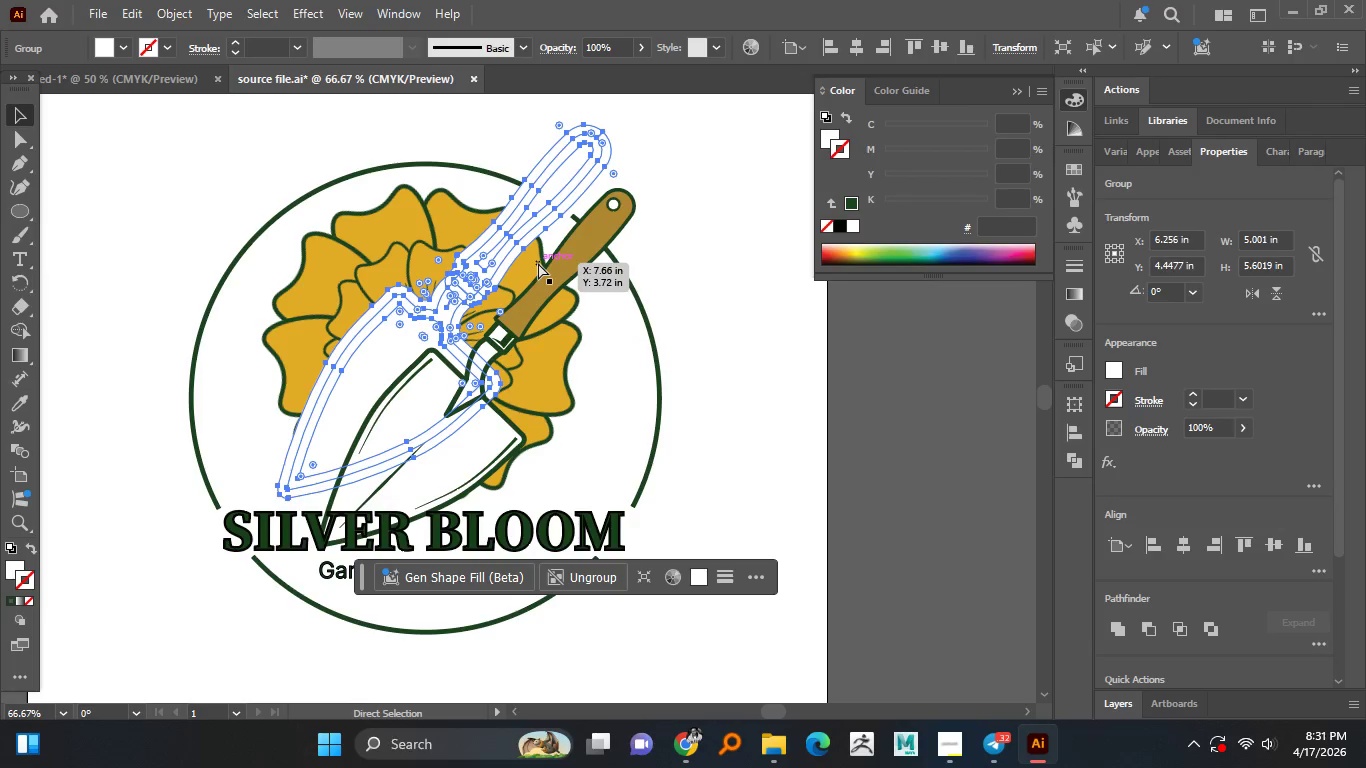 
key(Control+Z)
 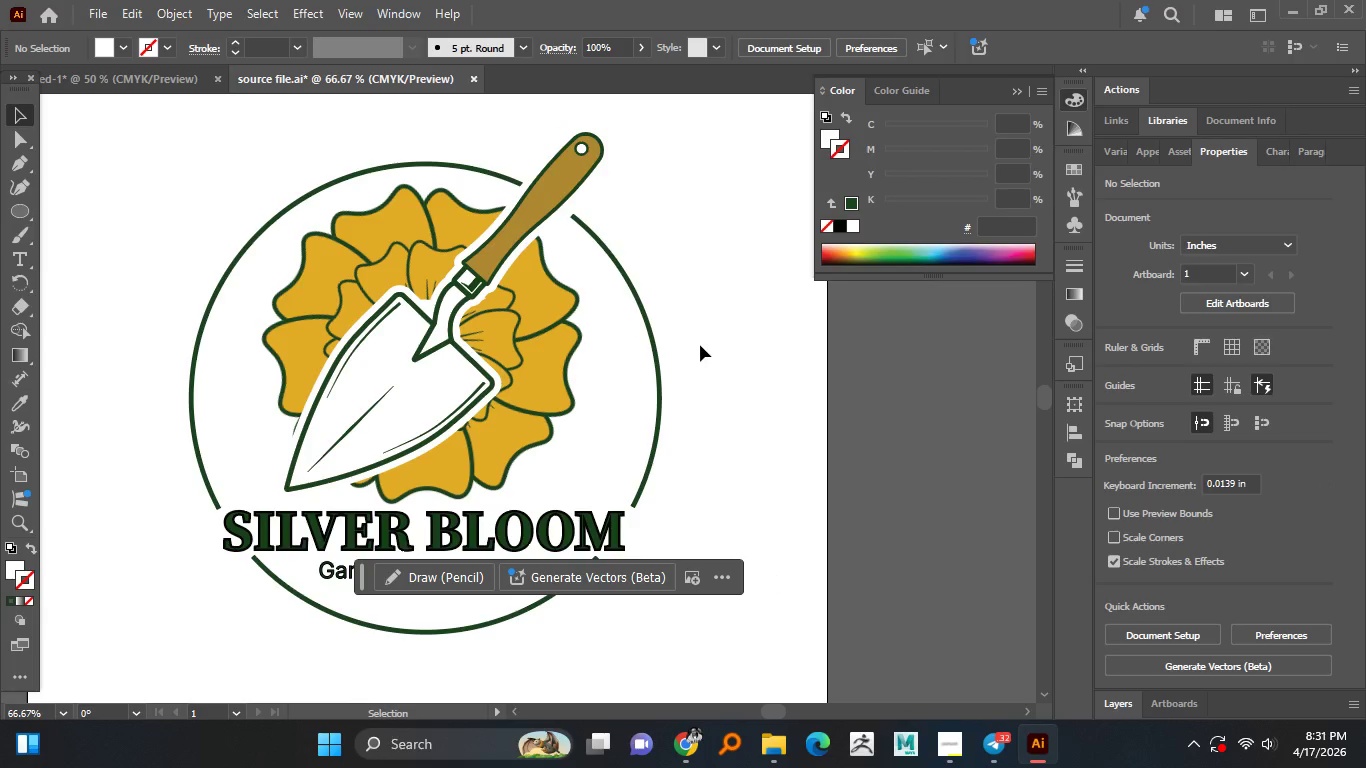 
wait(5.2)
 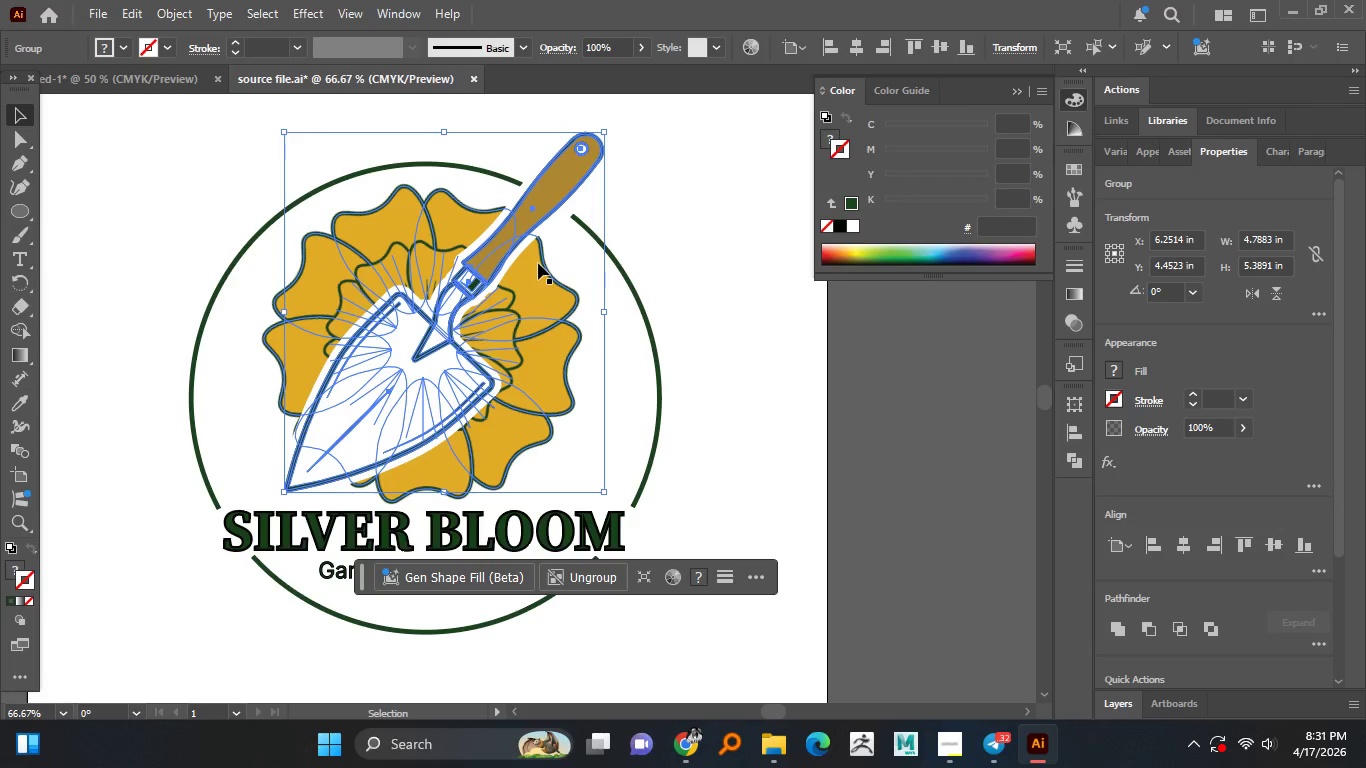 
left_click([398, 230])
 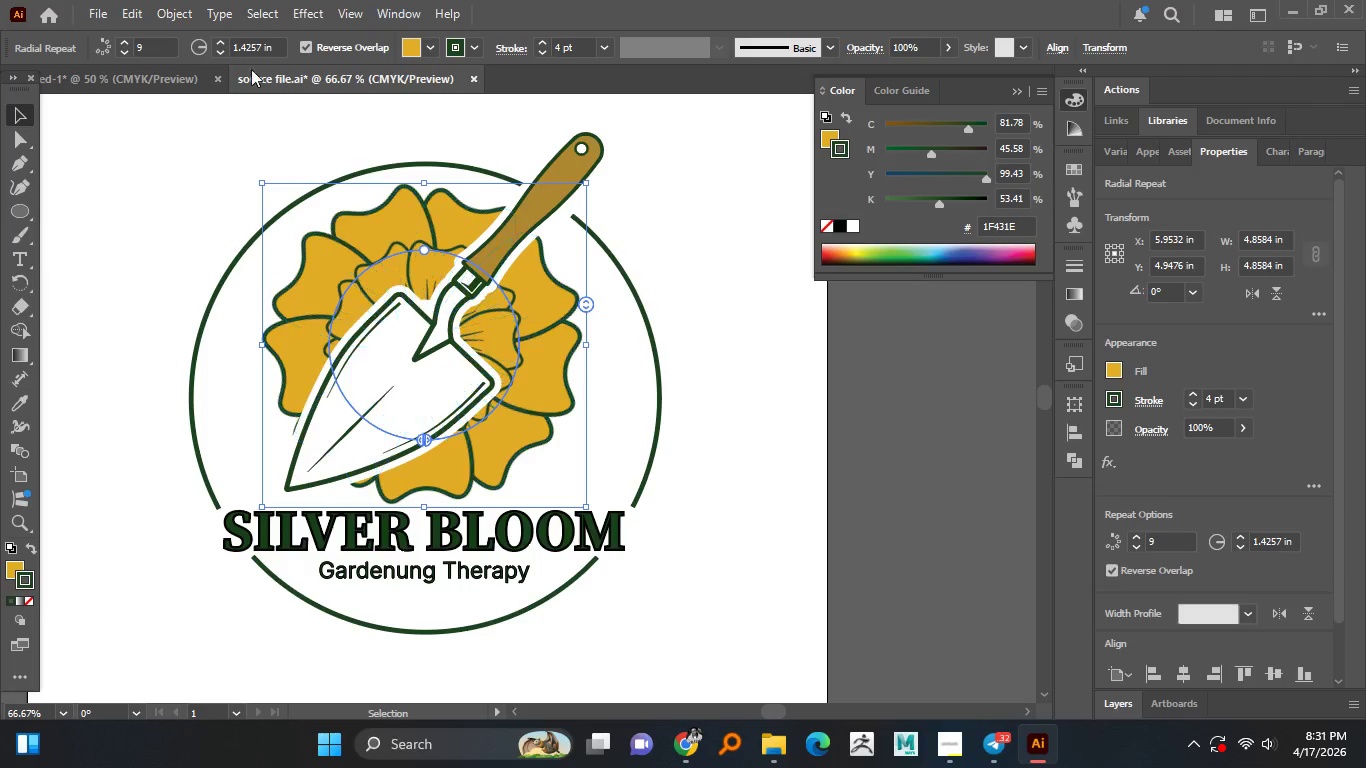 
wait(6.66)
 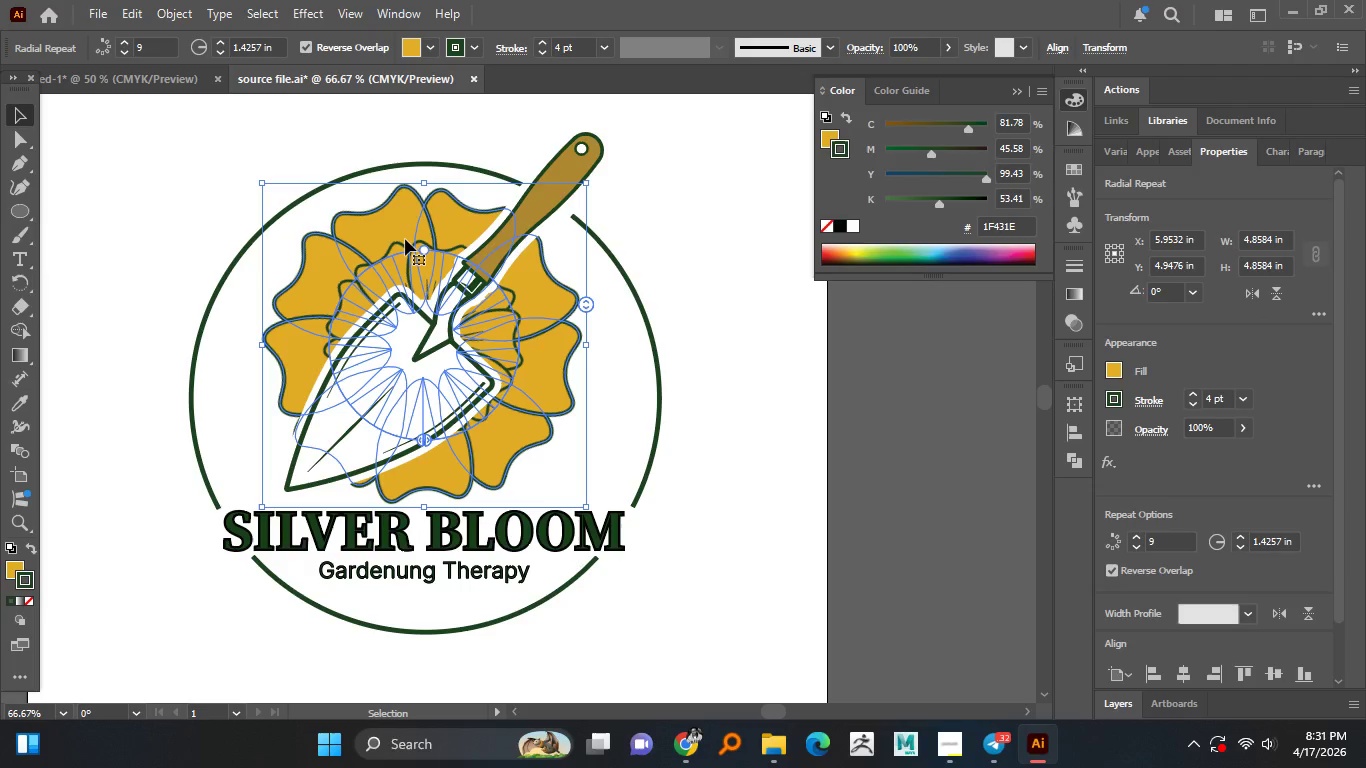 
left_click([166, 19])
 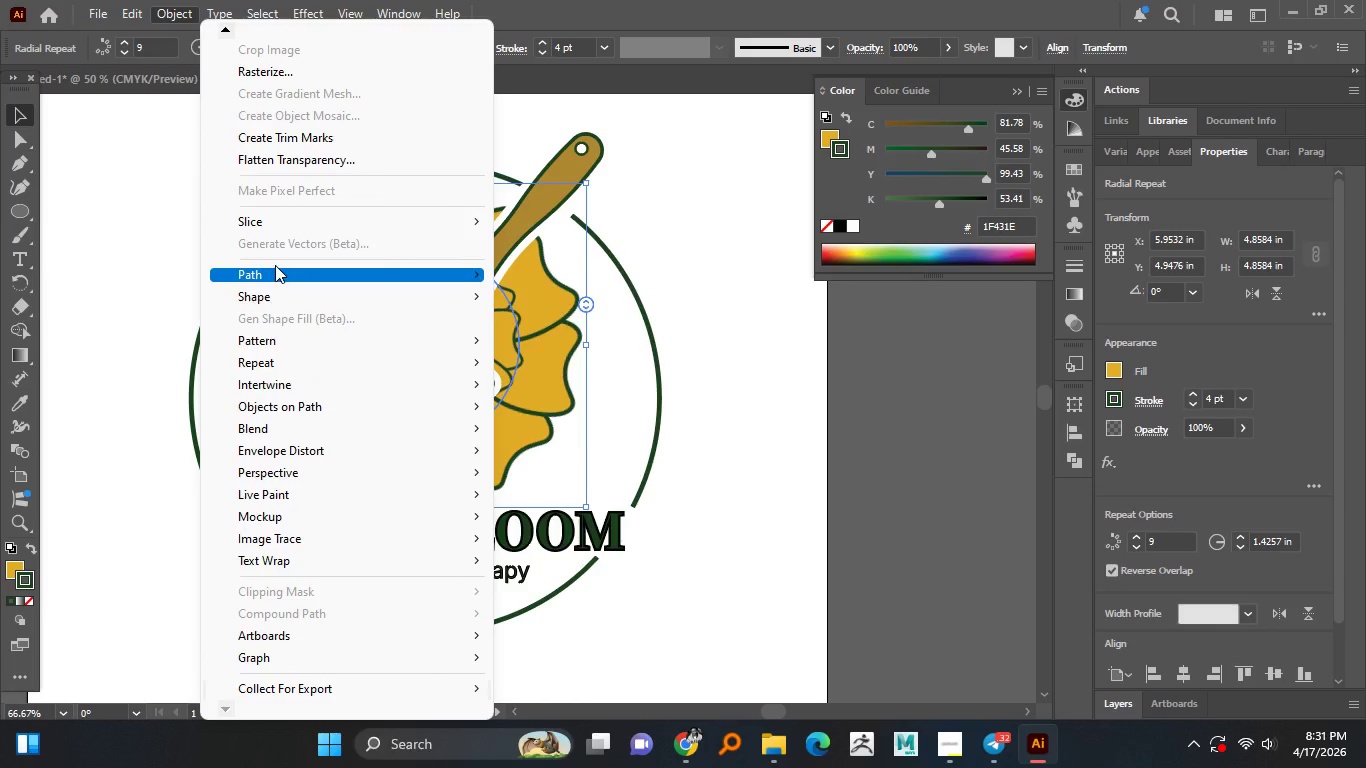 
left_click([275, 265])
 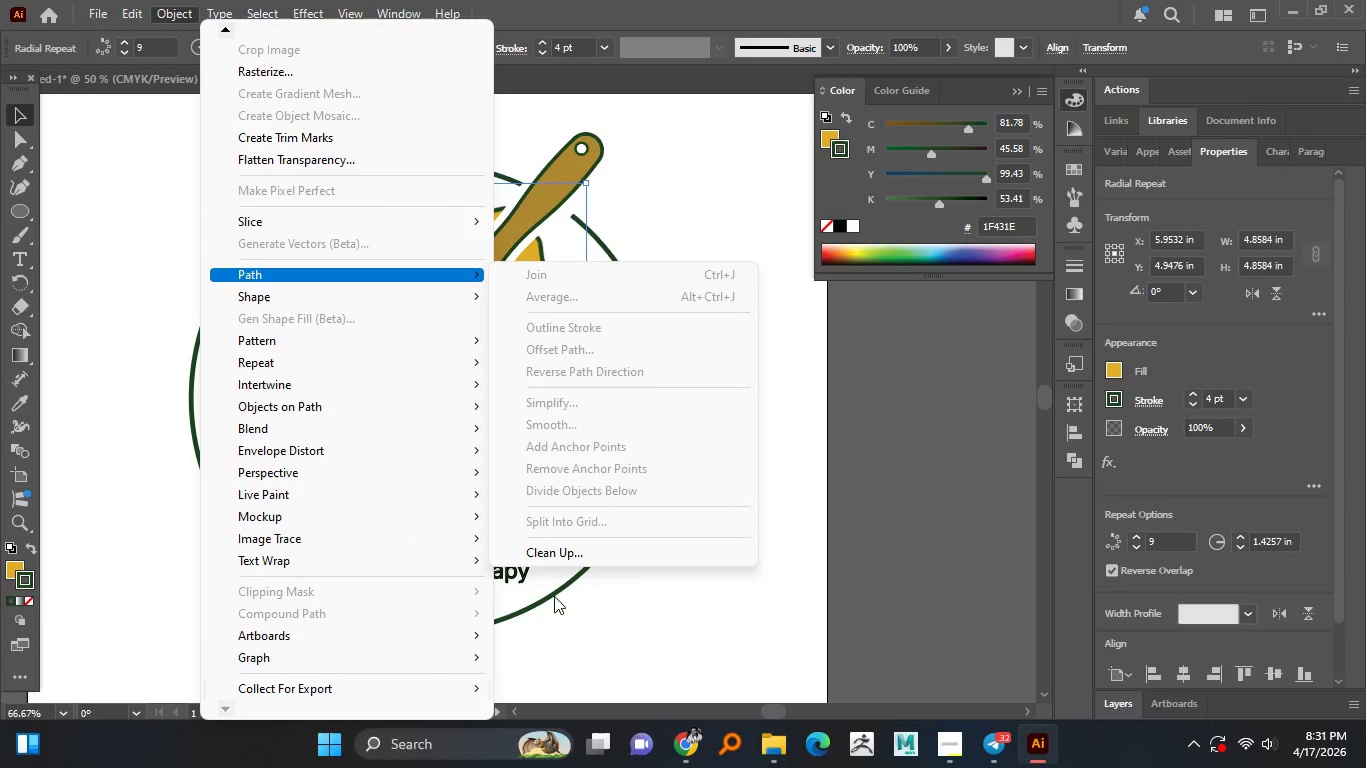 
left_click([557, 556])
 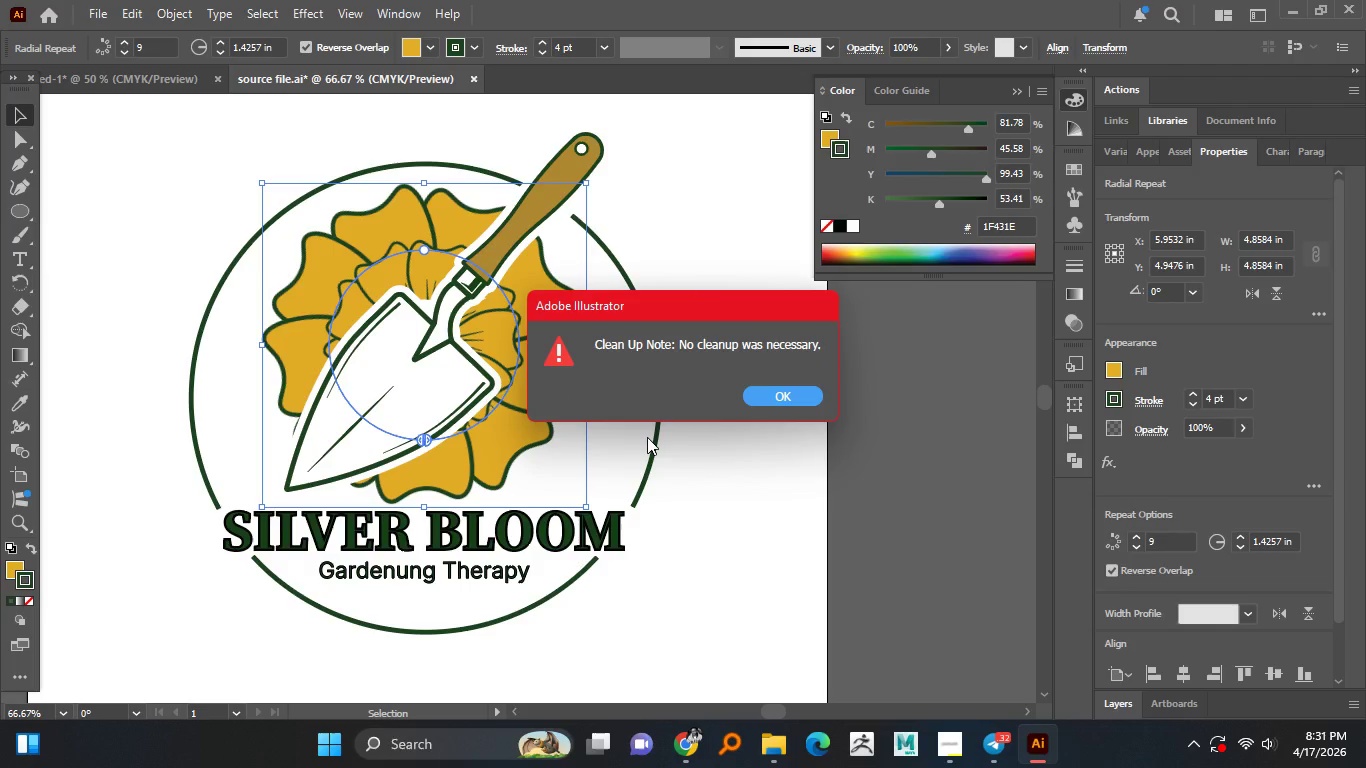 
wait(7.86)
 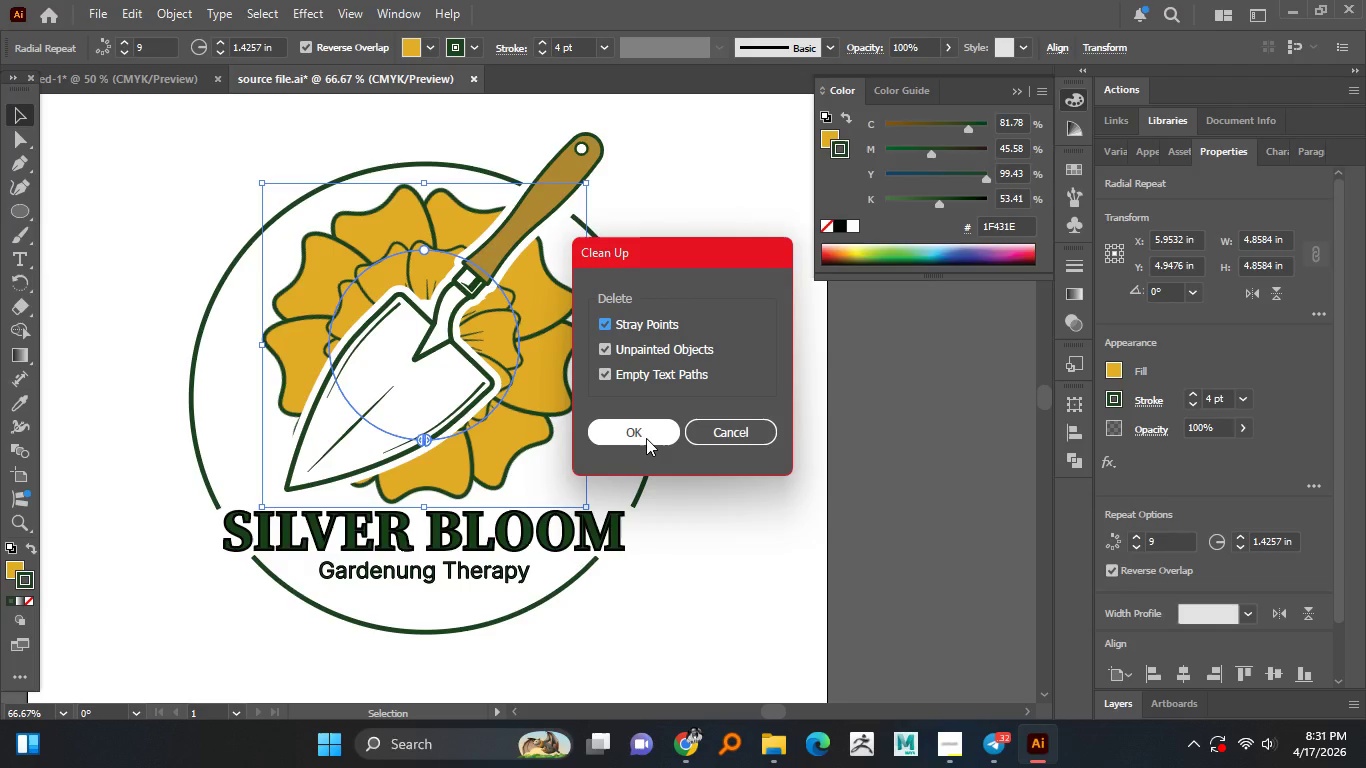 
left_click([761, 400])
 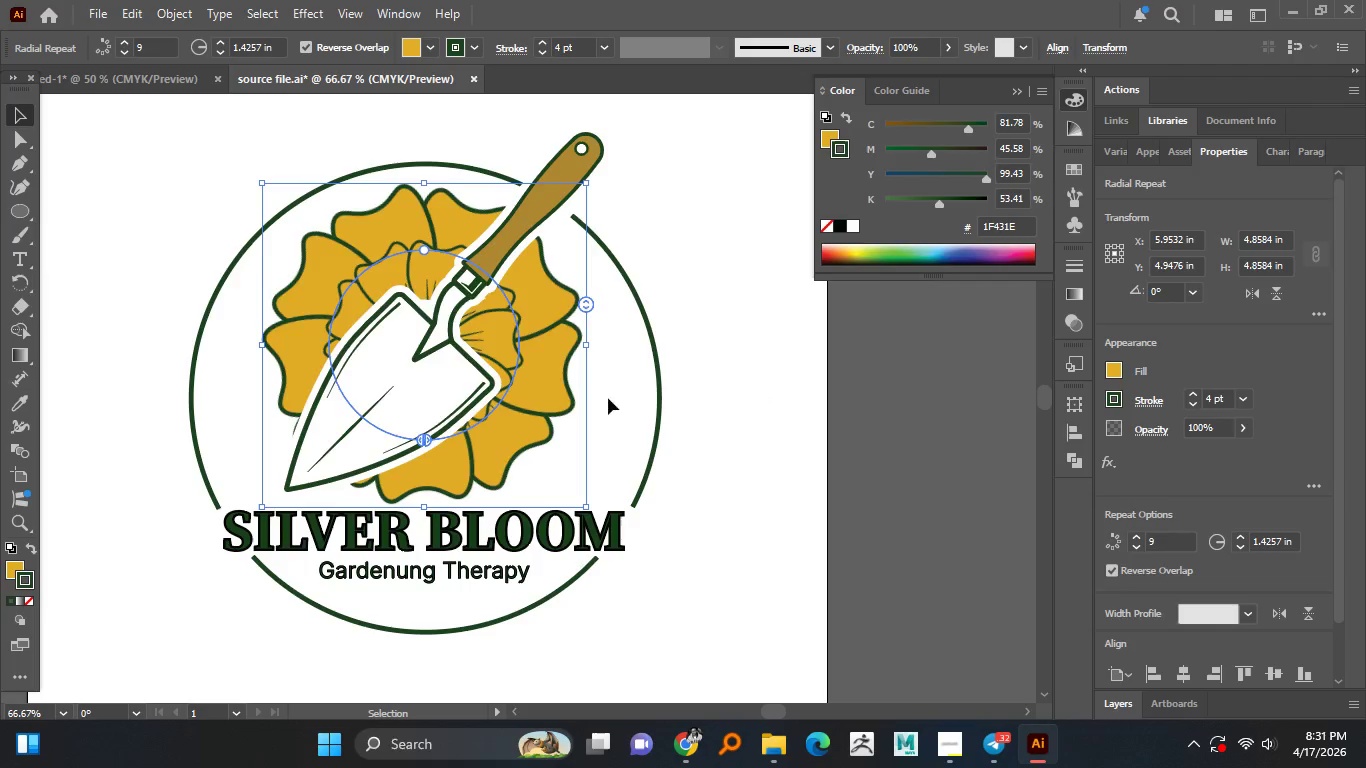 
left_click_drag(start_coordinate=[182, 170], to_coordinate=[684, 646])
 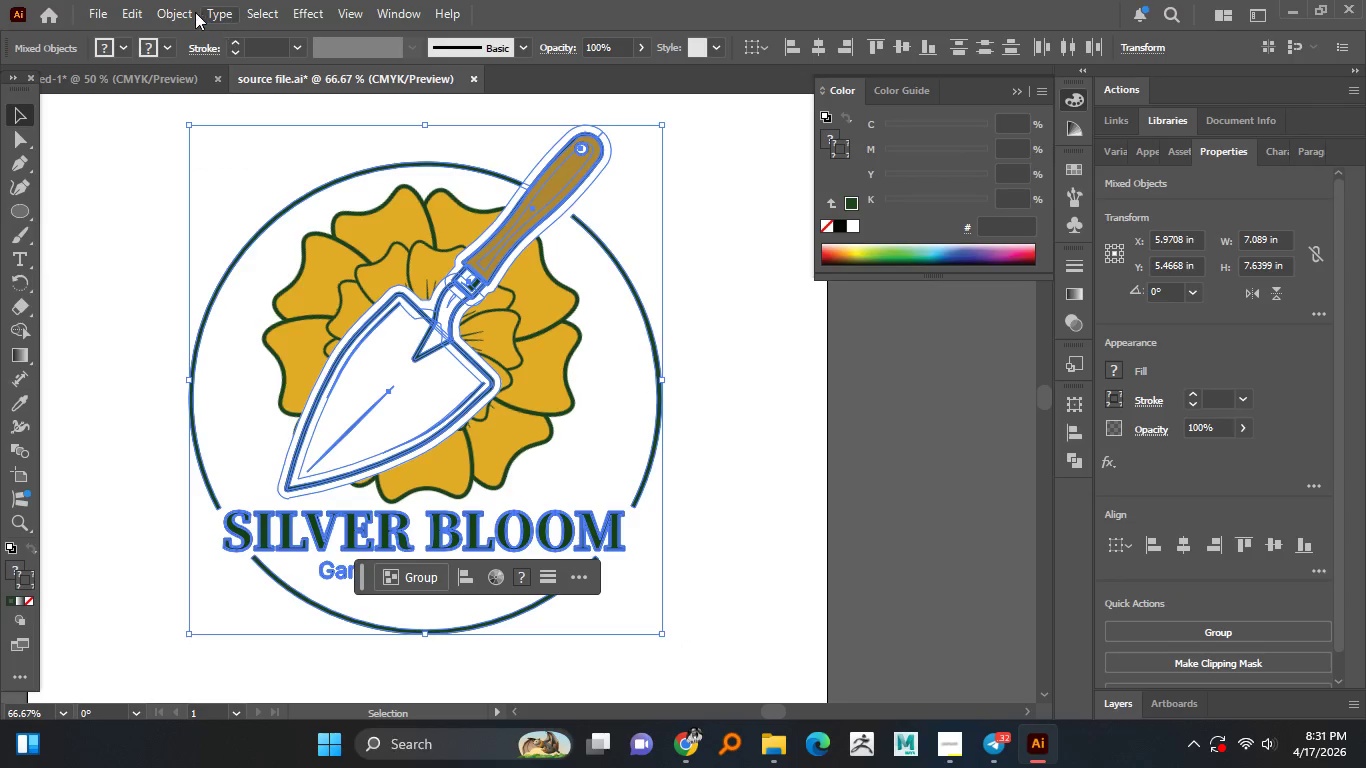 
left_click([186, 11])
 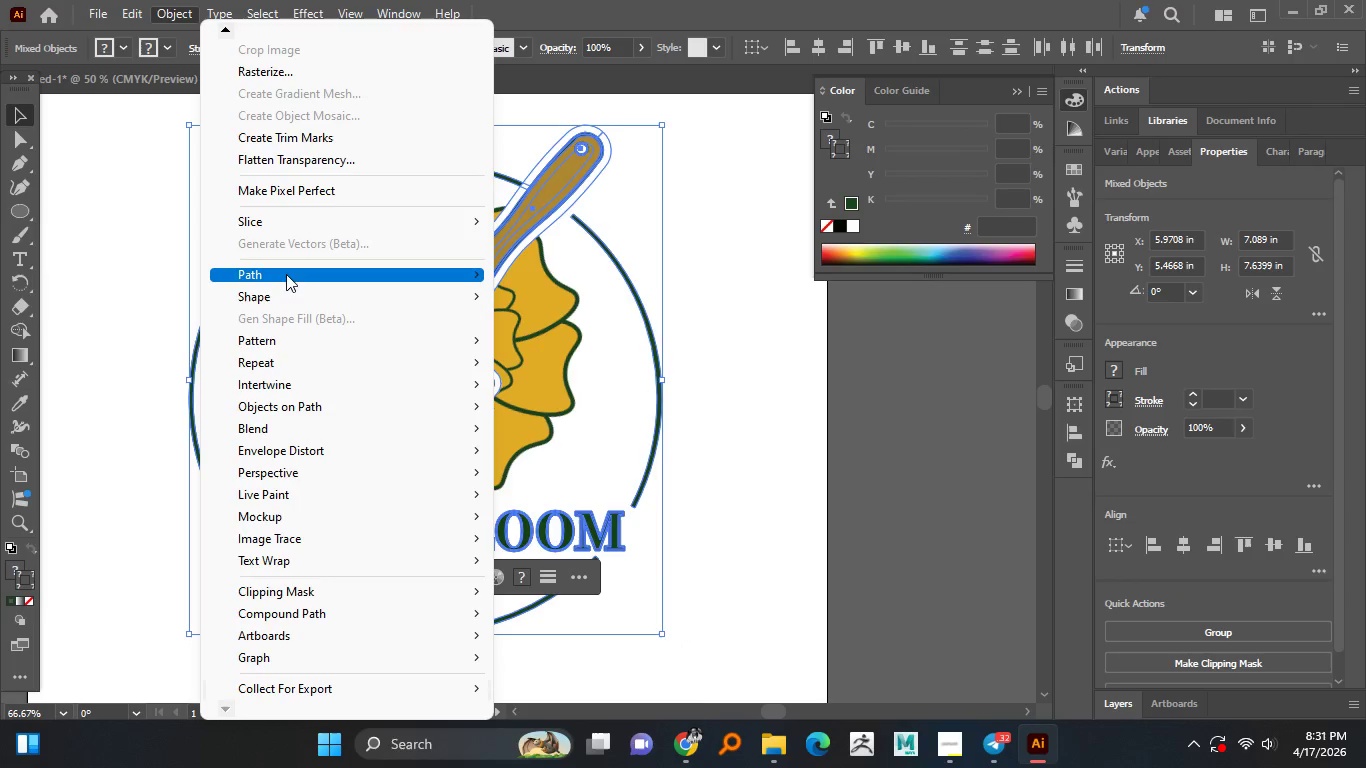 
left_click([286, 279])
 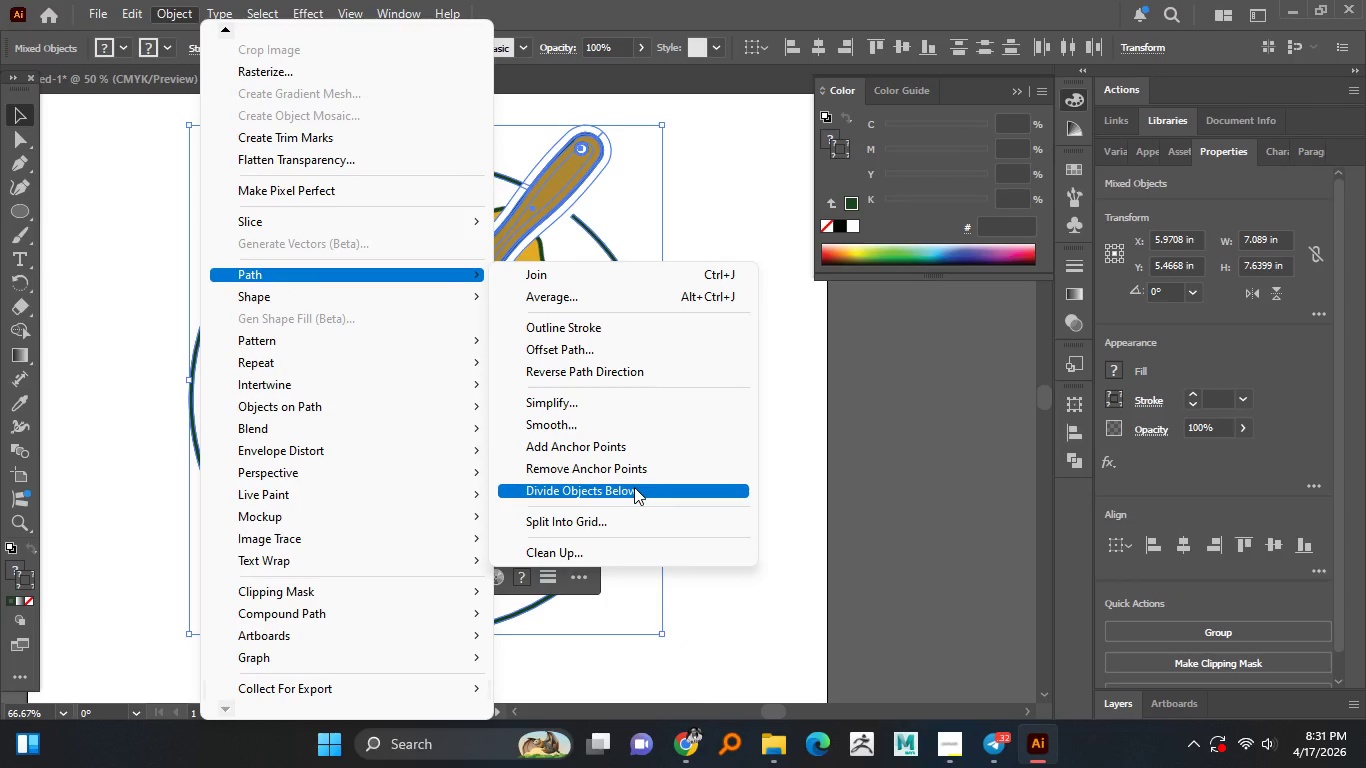 
wait(6.41)
 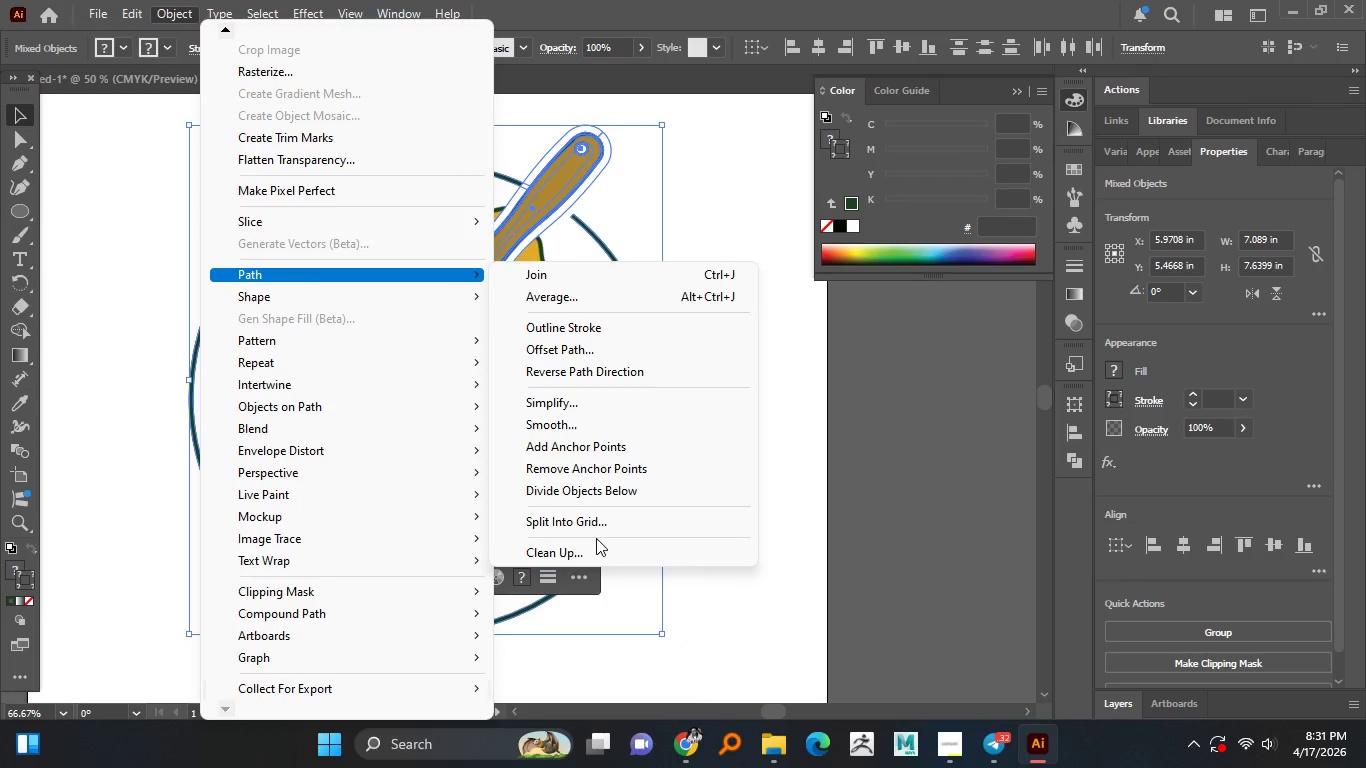 
left_click([635, 490])
 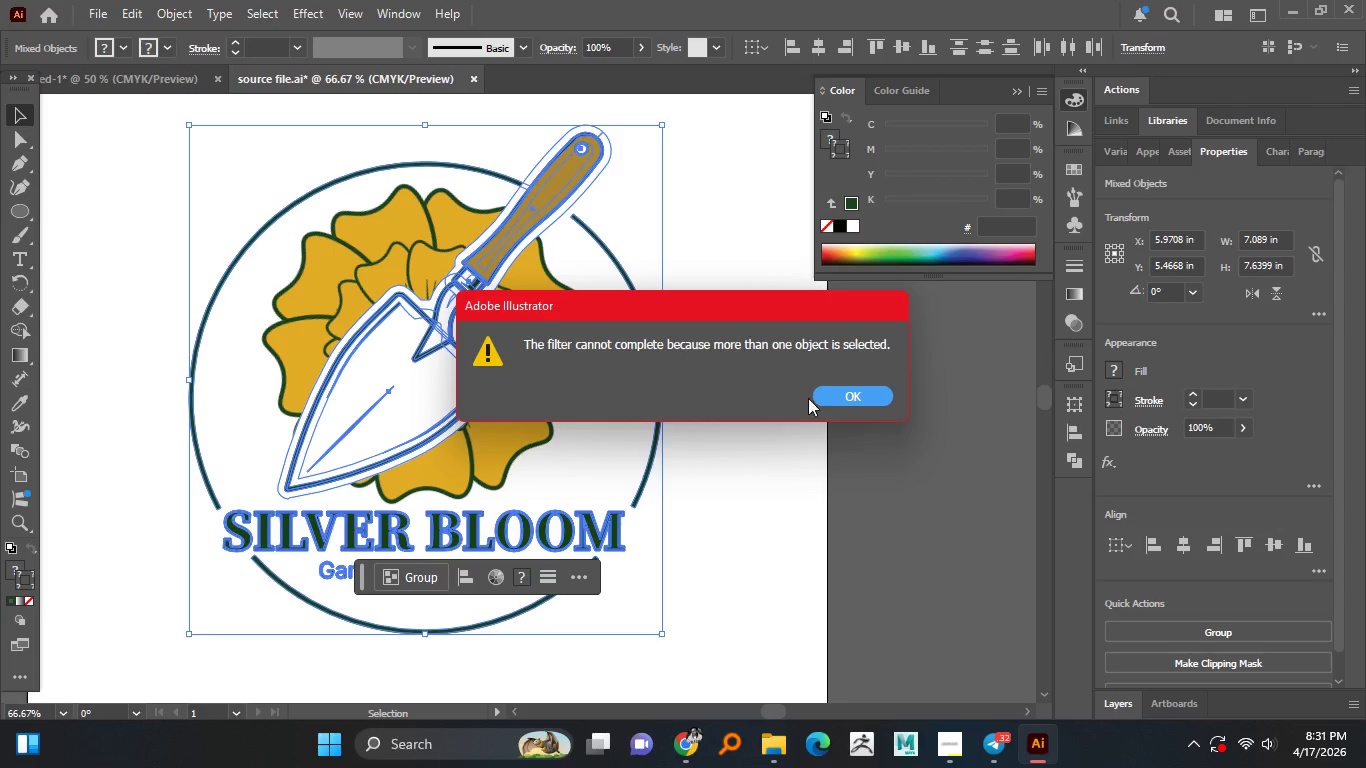 
left_click([845, 395])
 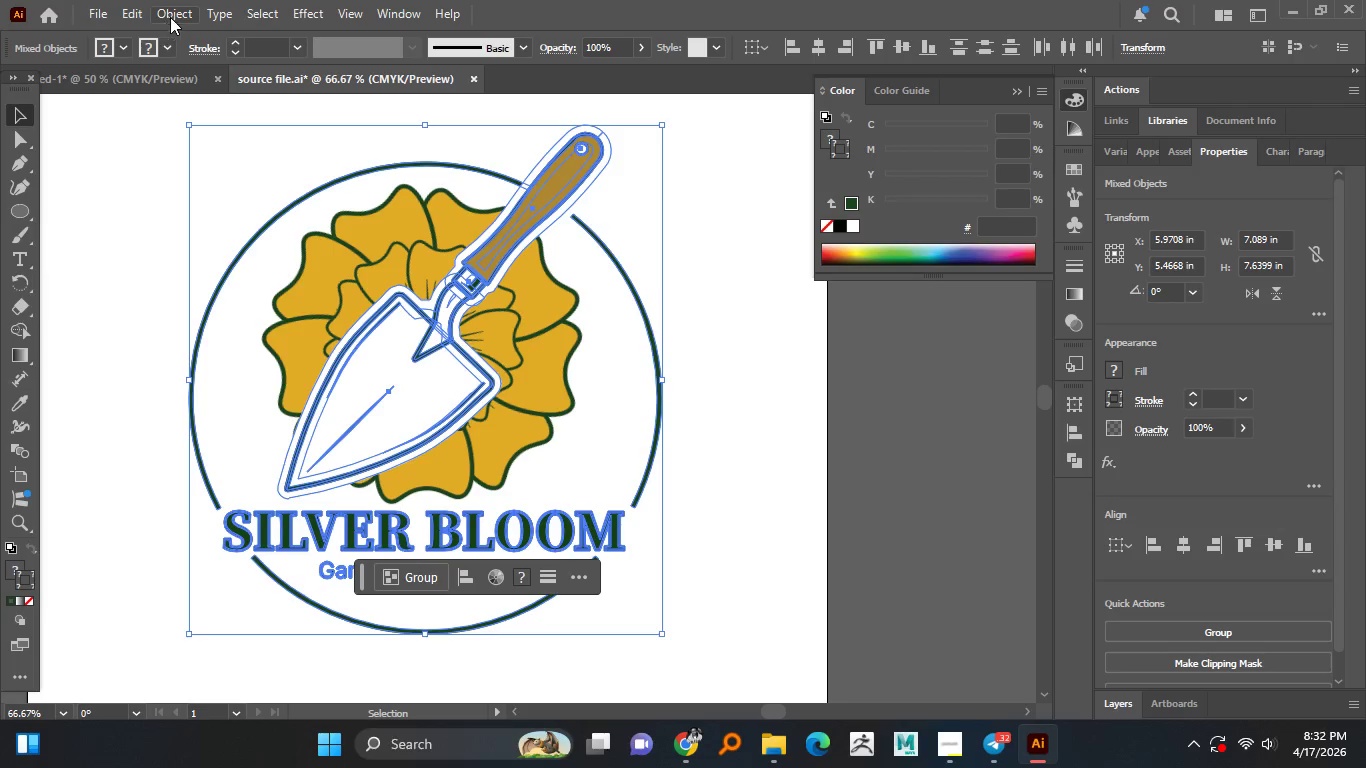 
left_click([174, 15])
 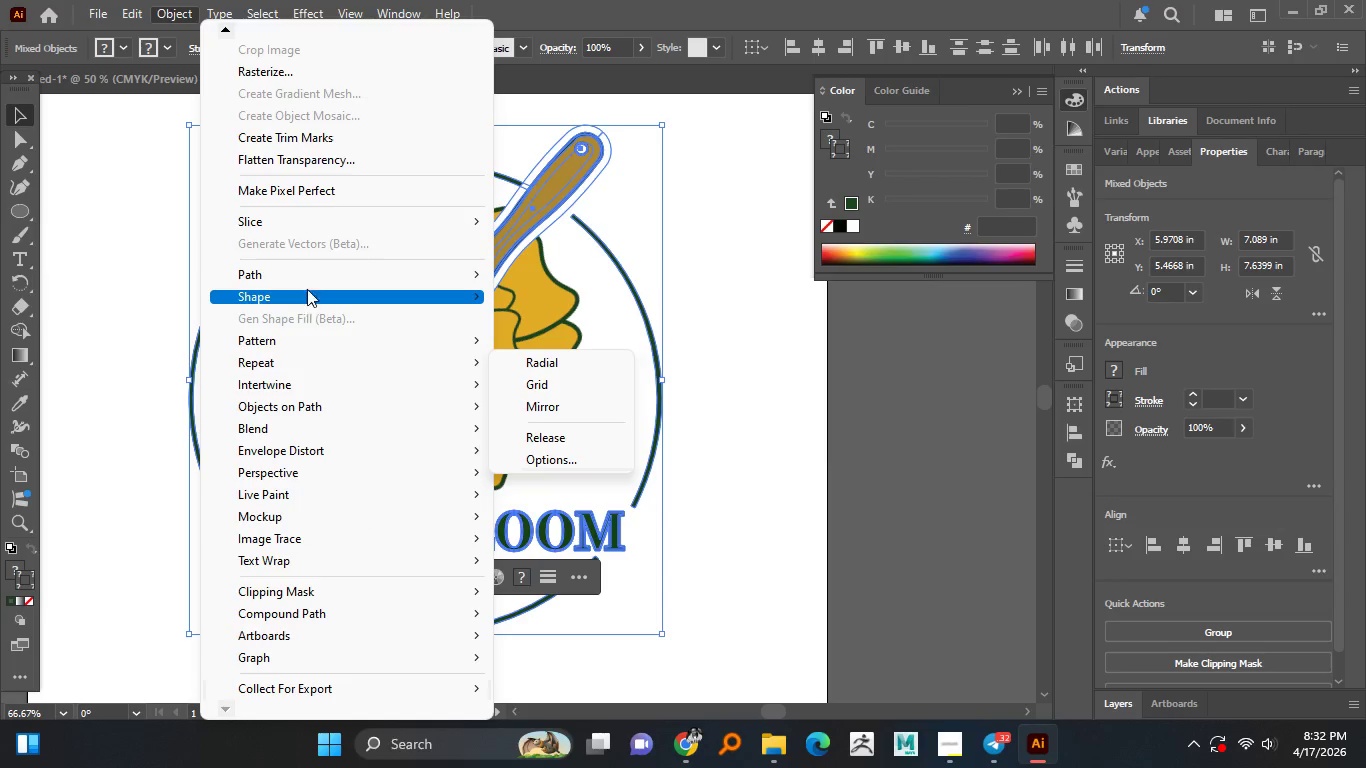 
left_click([308, 278])
 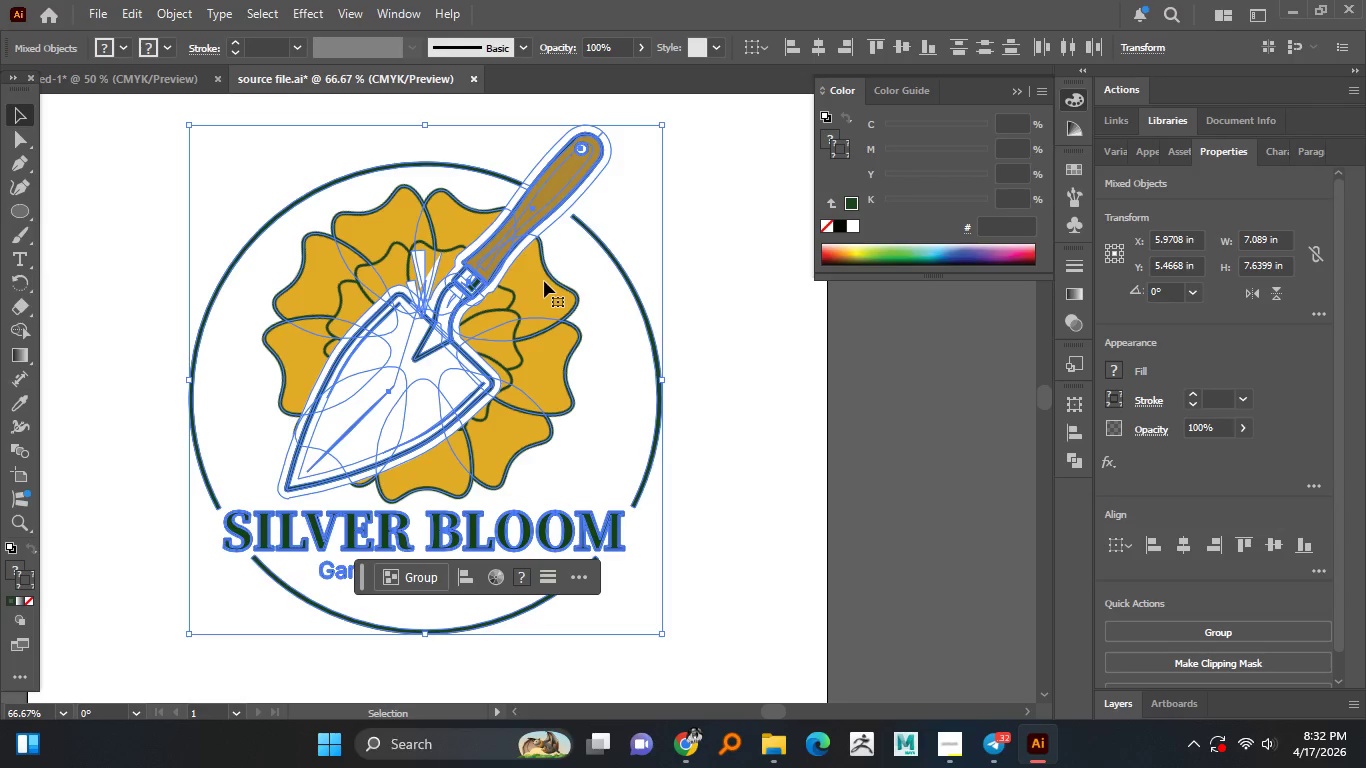 
left_click([682, 298])
 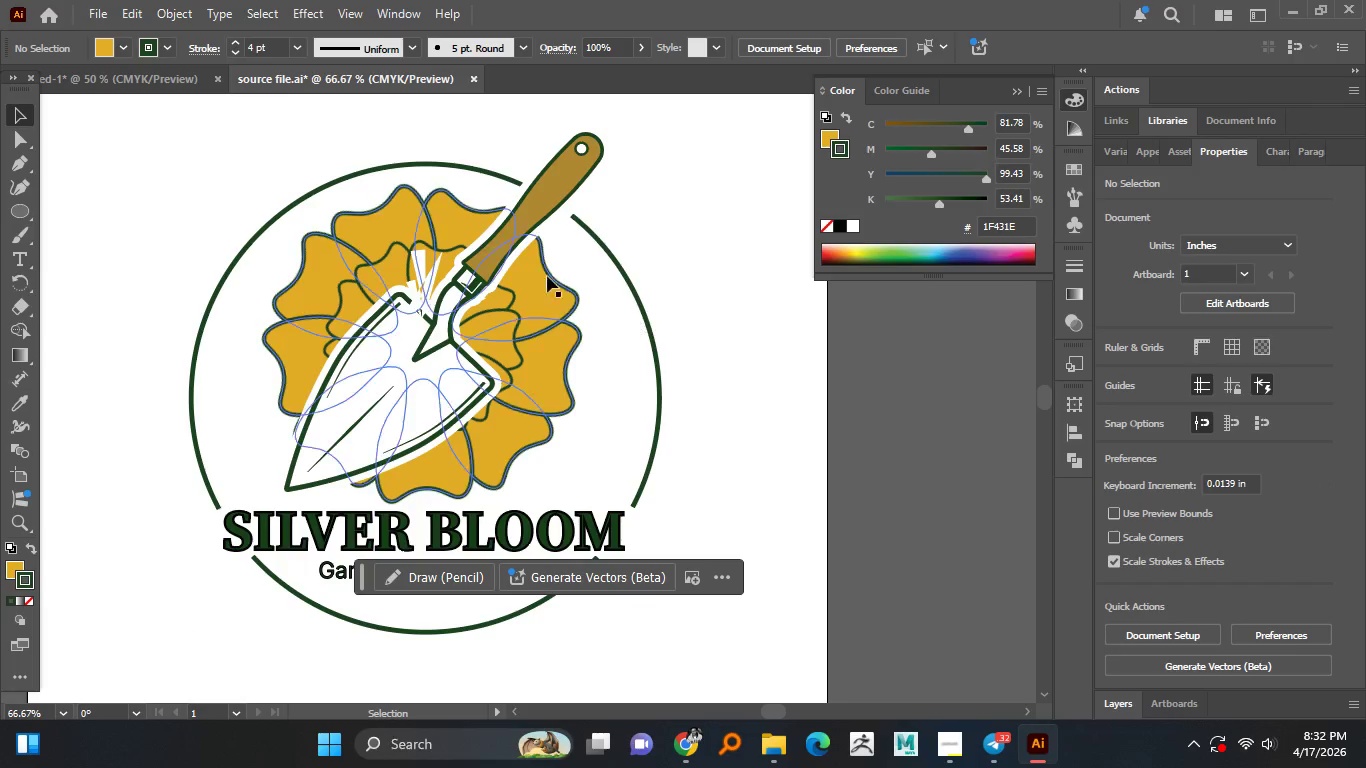 
left_click_drag(start_coordinate=[517, 239], to_coordinate=[544, 317])
 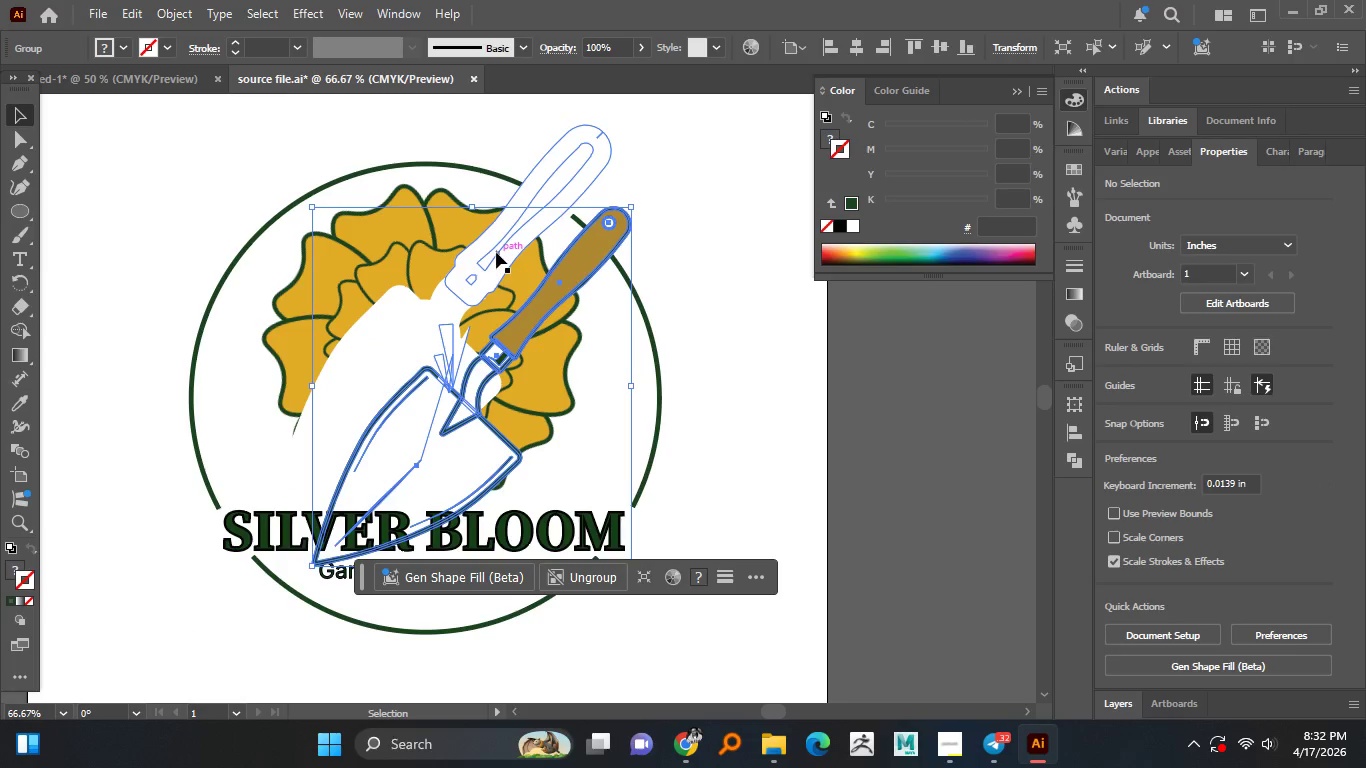 
left_click_drag(start_coordinate=[496, 251], to_coordinate=[521, 291])
 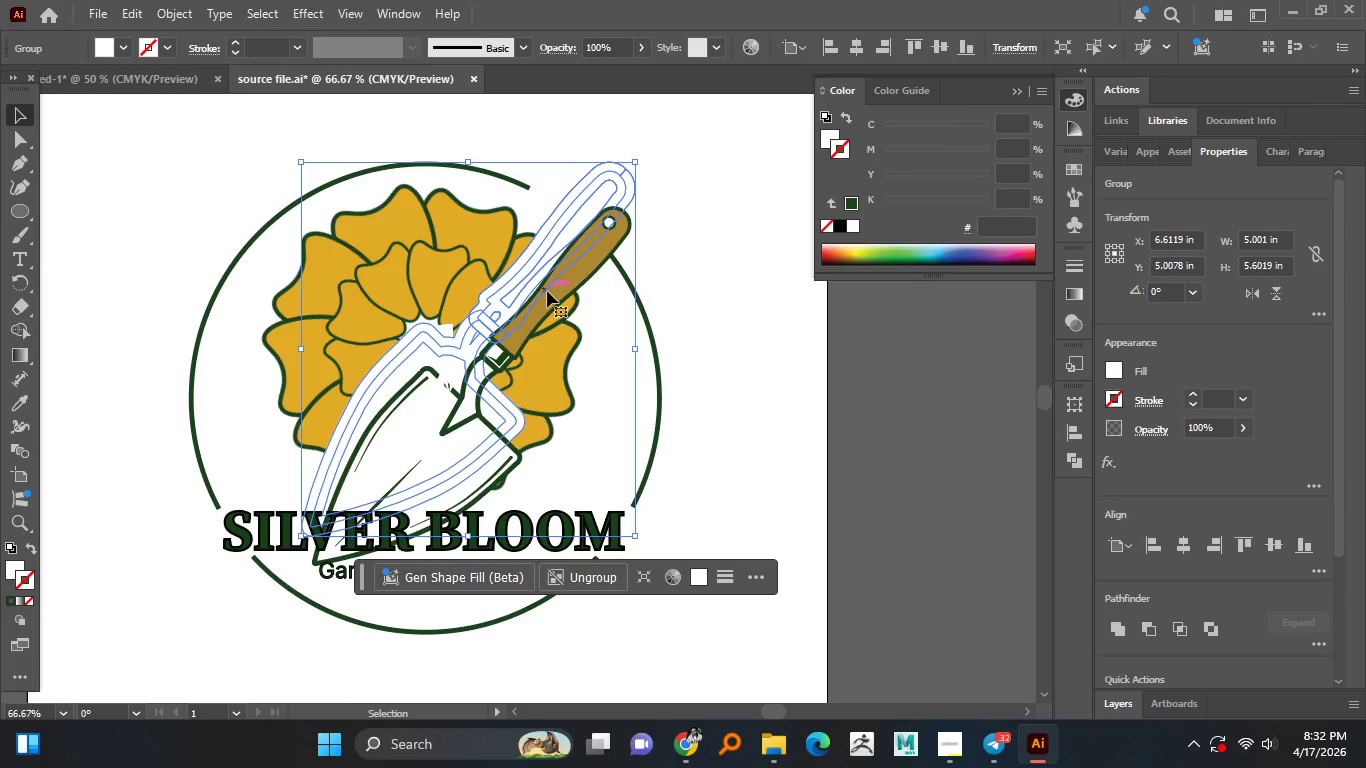 
left_click([547, 291])
 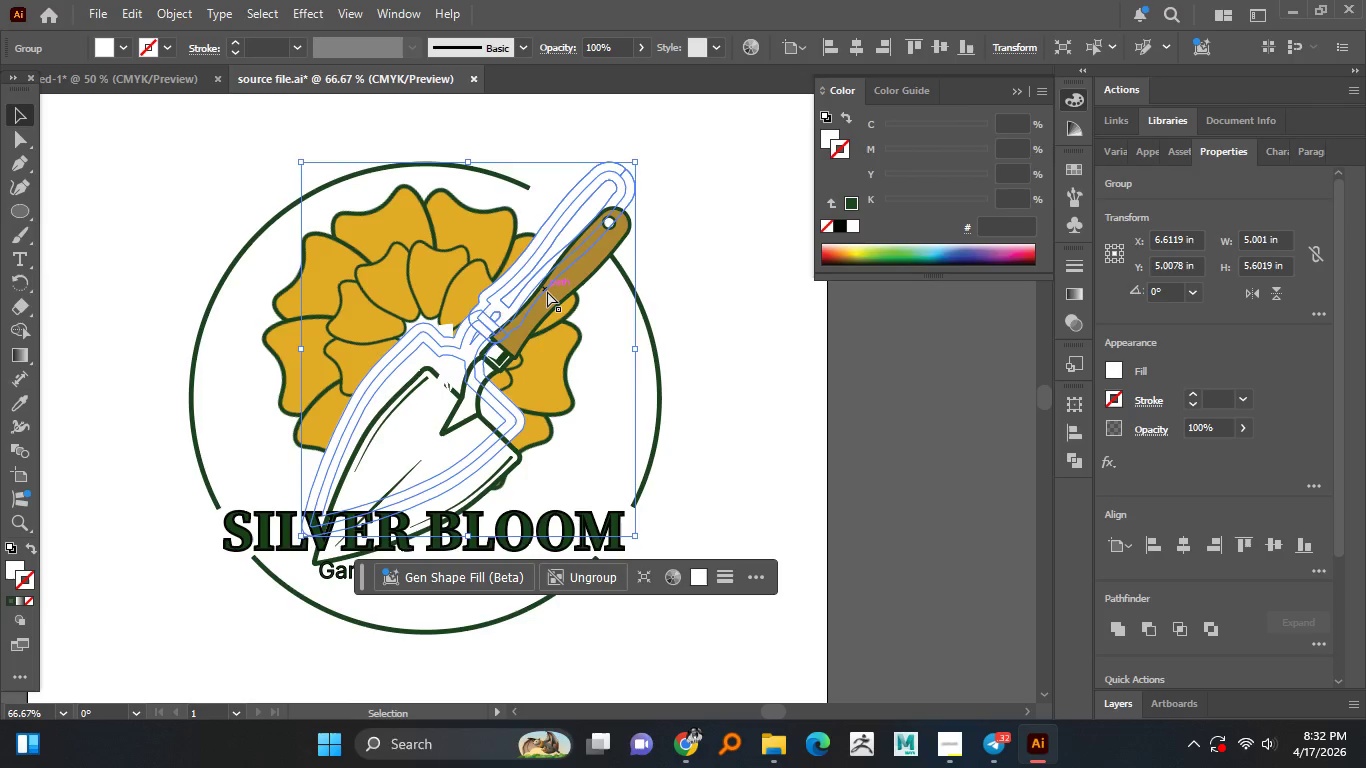 
key(Control+Z)
 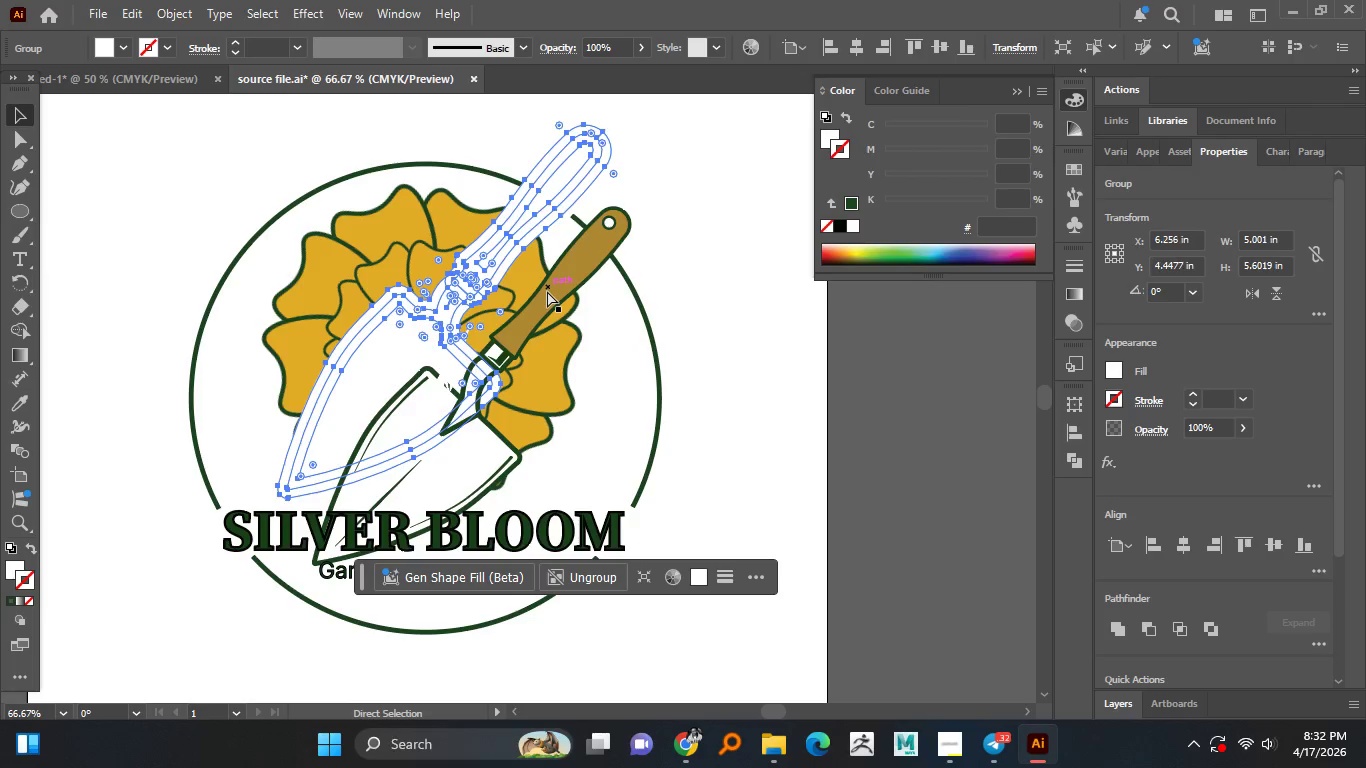 
key(Control+Z)
 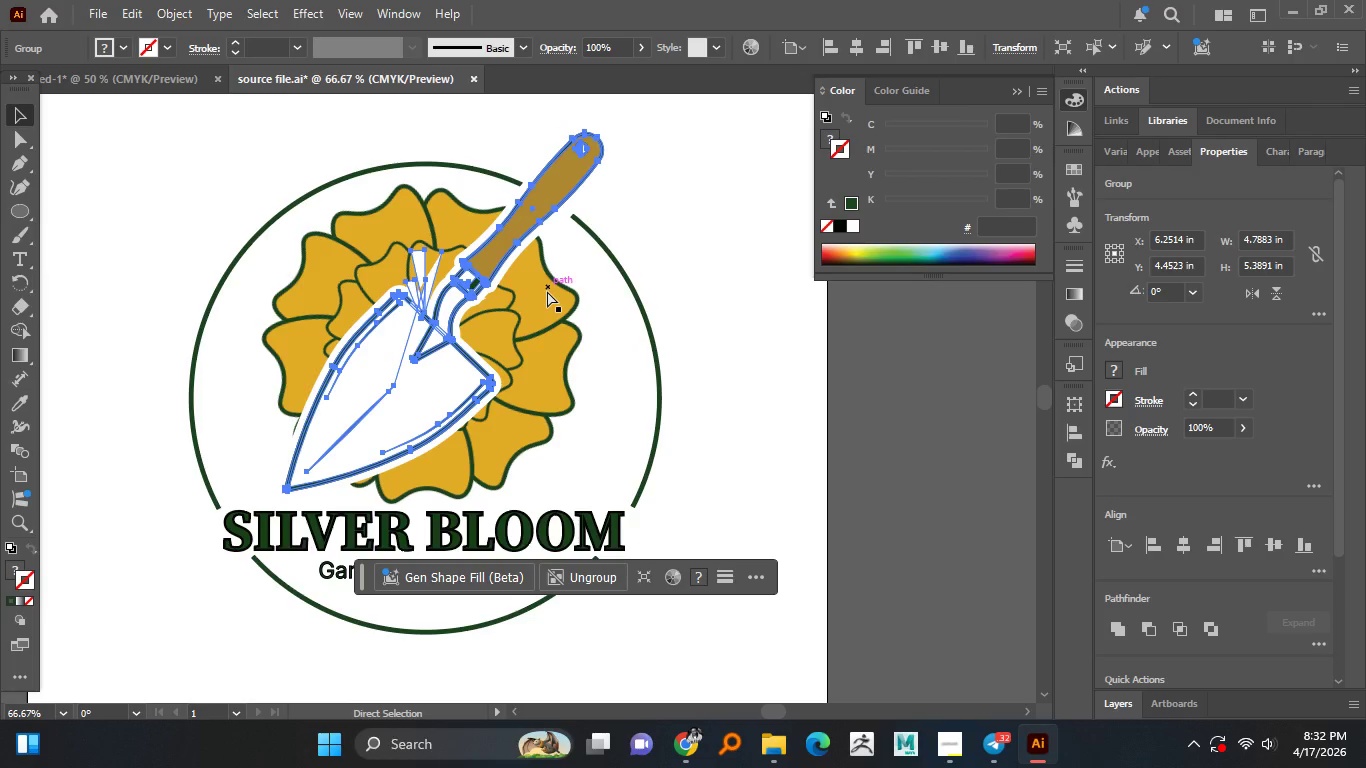 
key(Control+Z)
 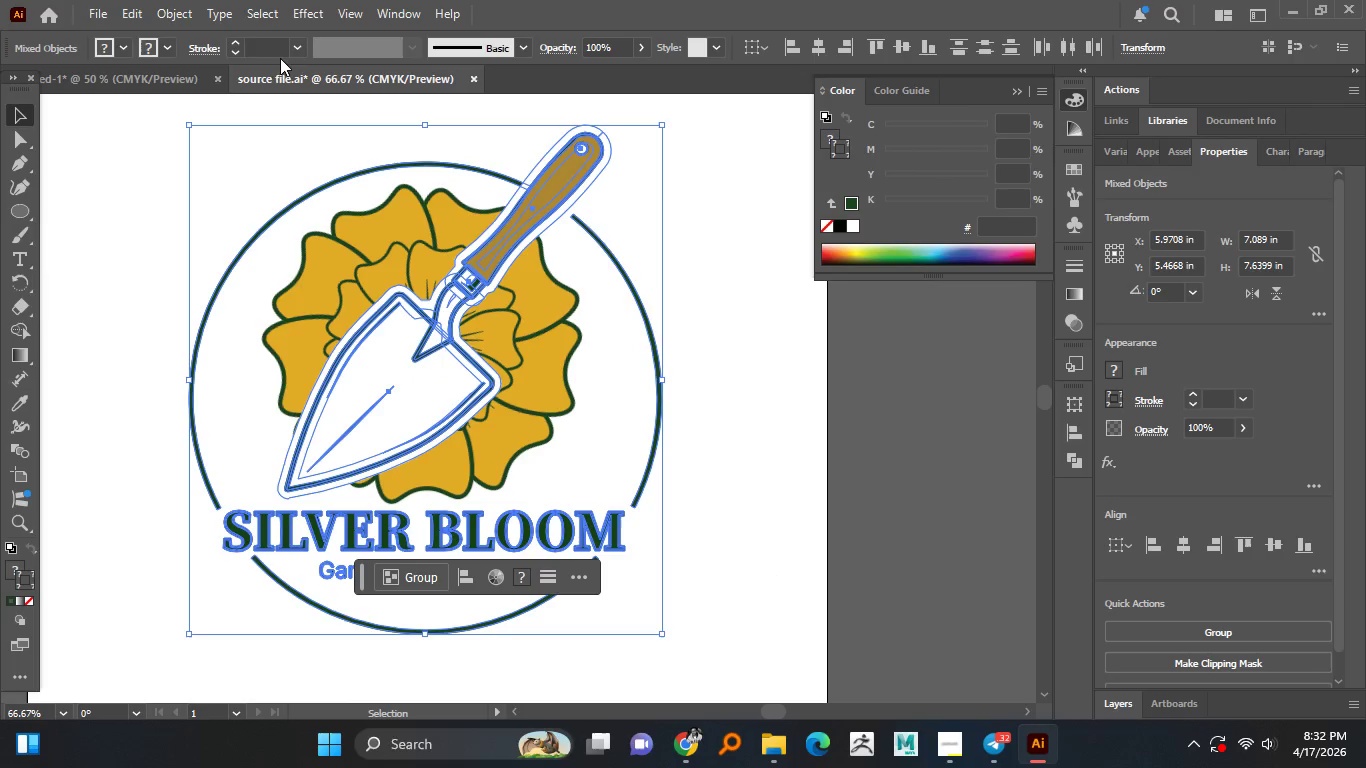 
left_click([180, 15])
 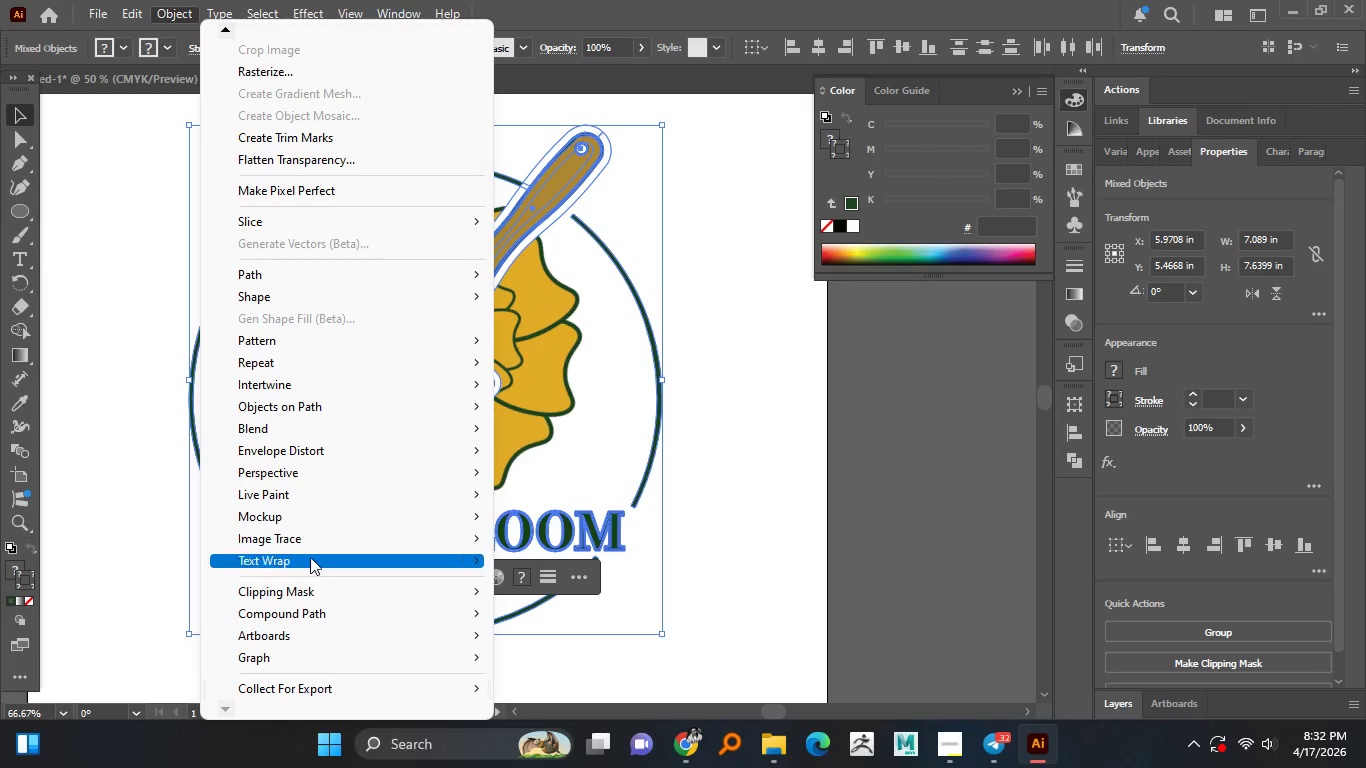 
mouse_move([326, 580])
 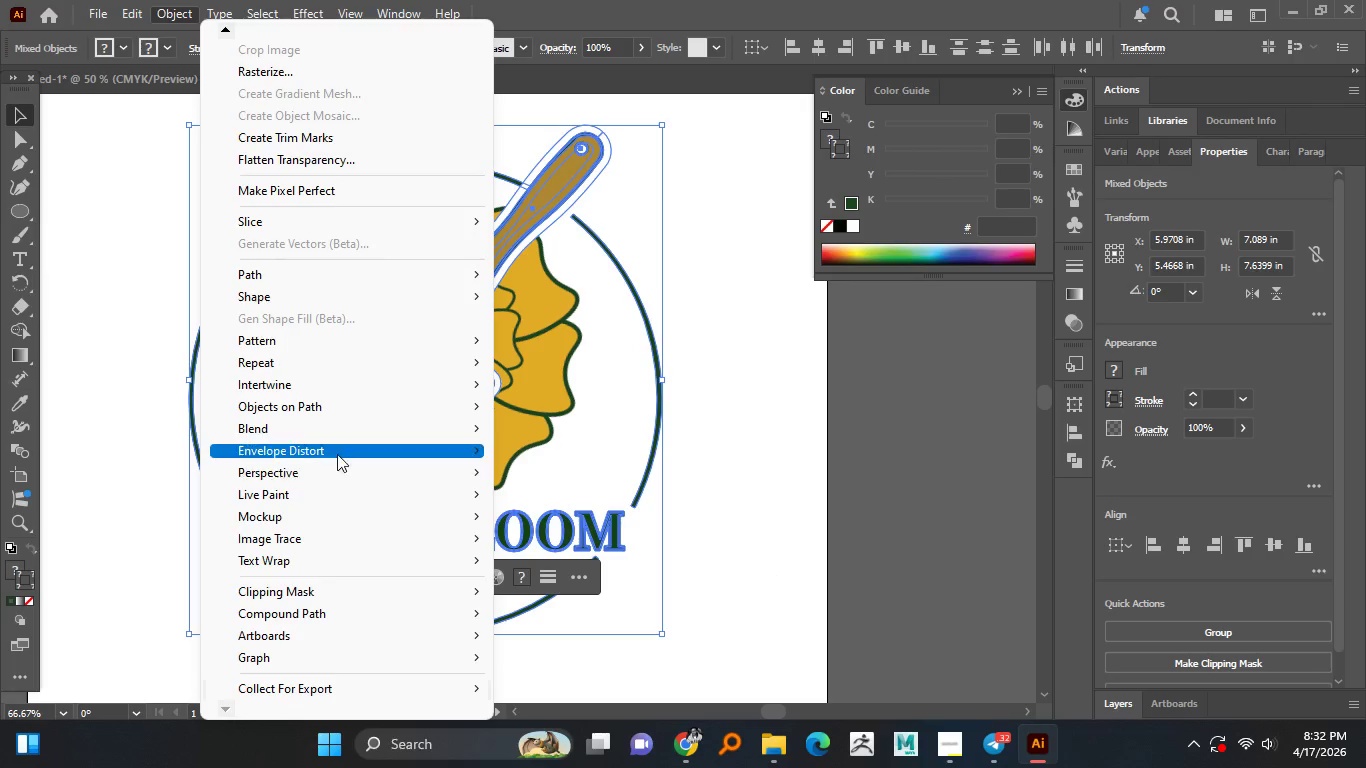 
mouse_move([344, 425])
 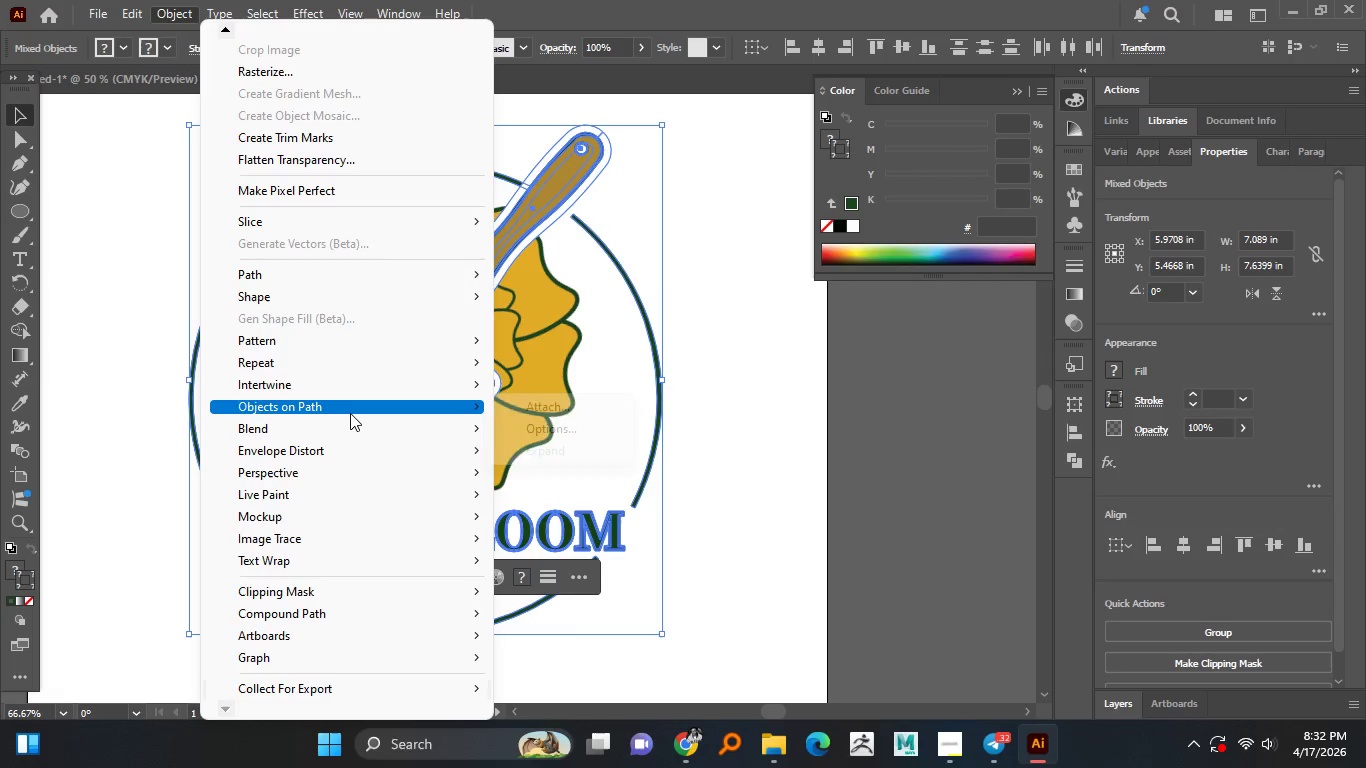 
mouse_move([366, 412])
 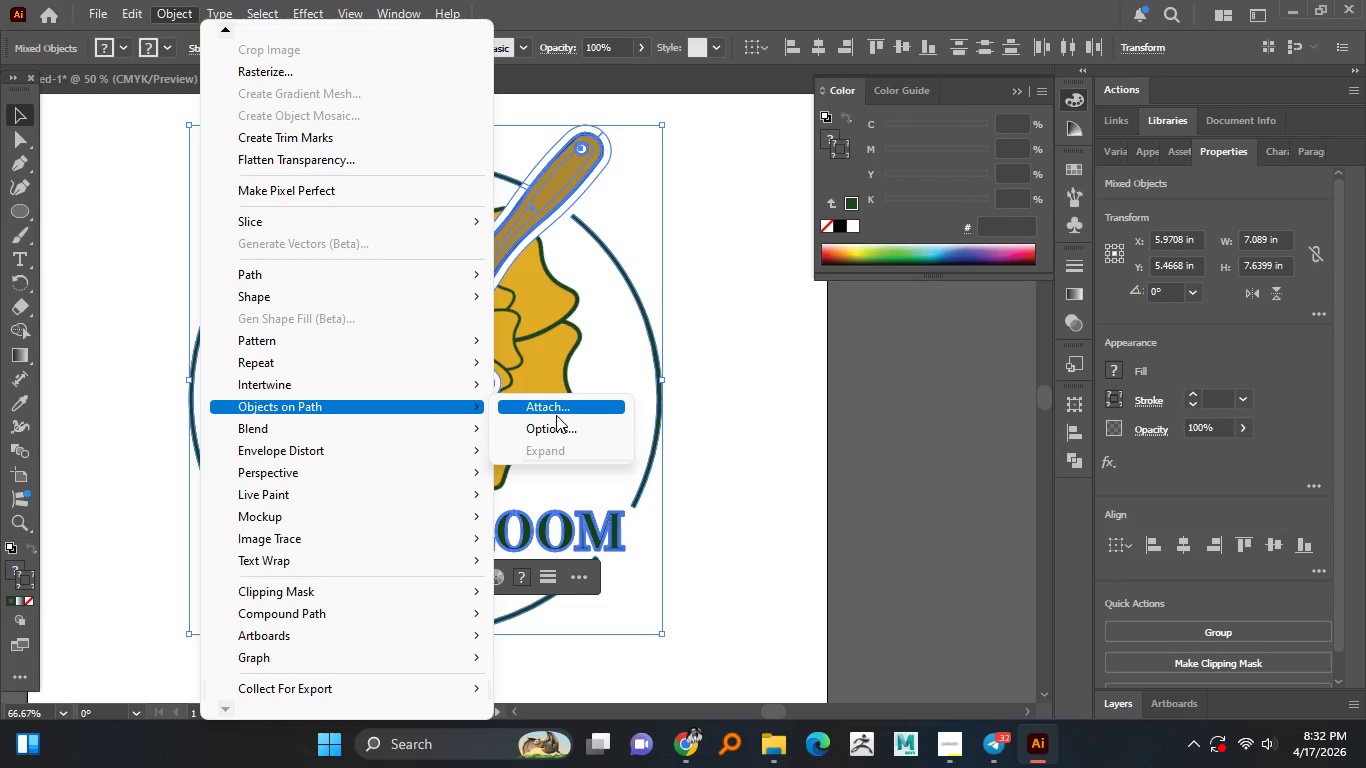 
left_click([558, 415])
 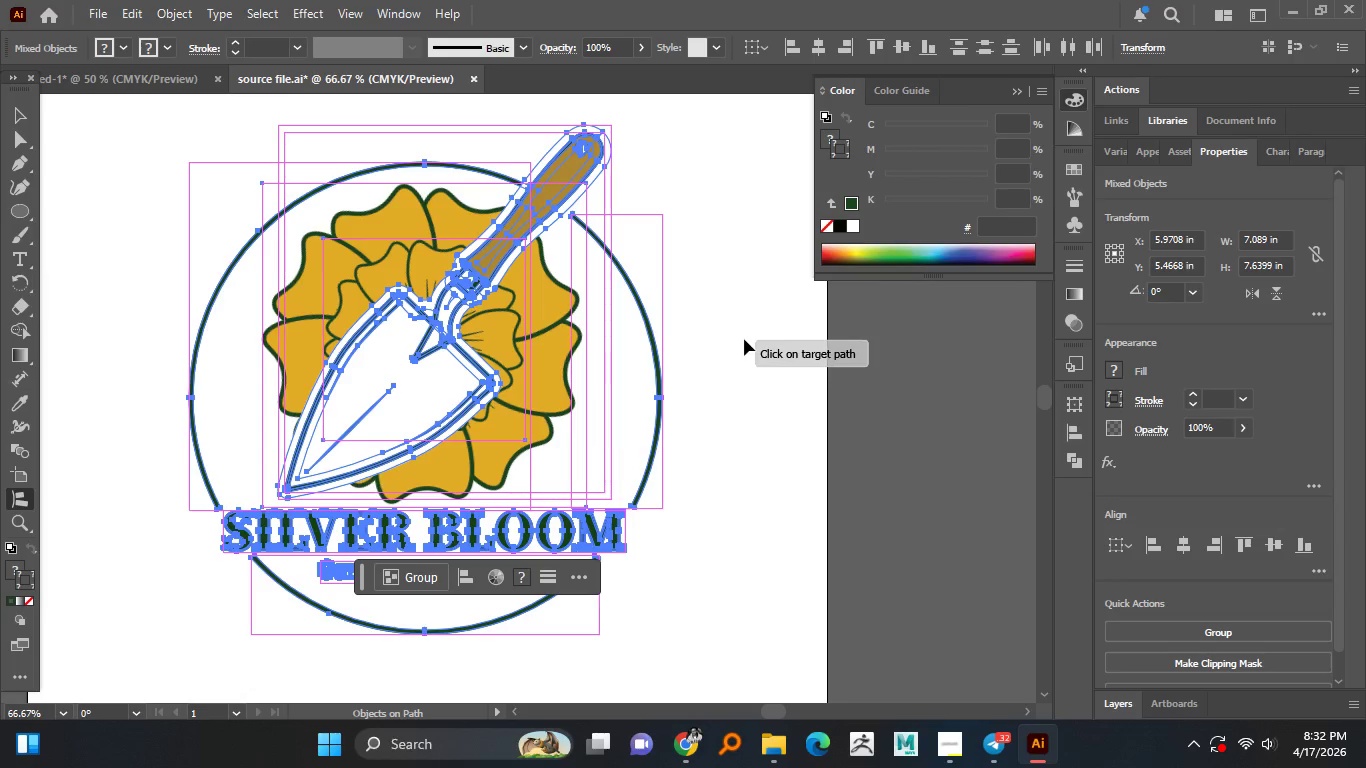 
left_click([741, 318])
 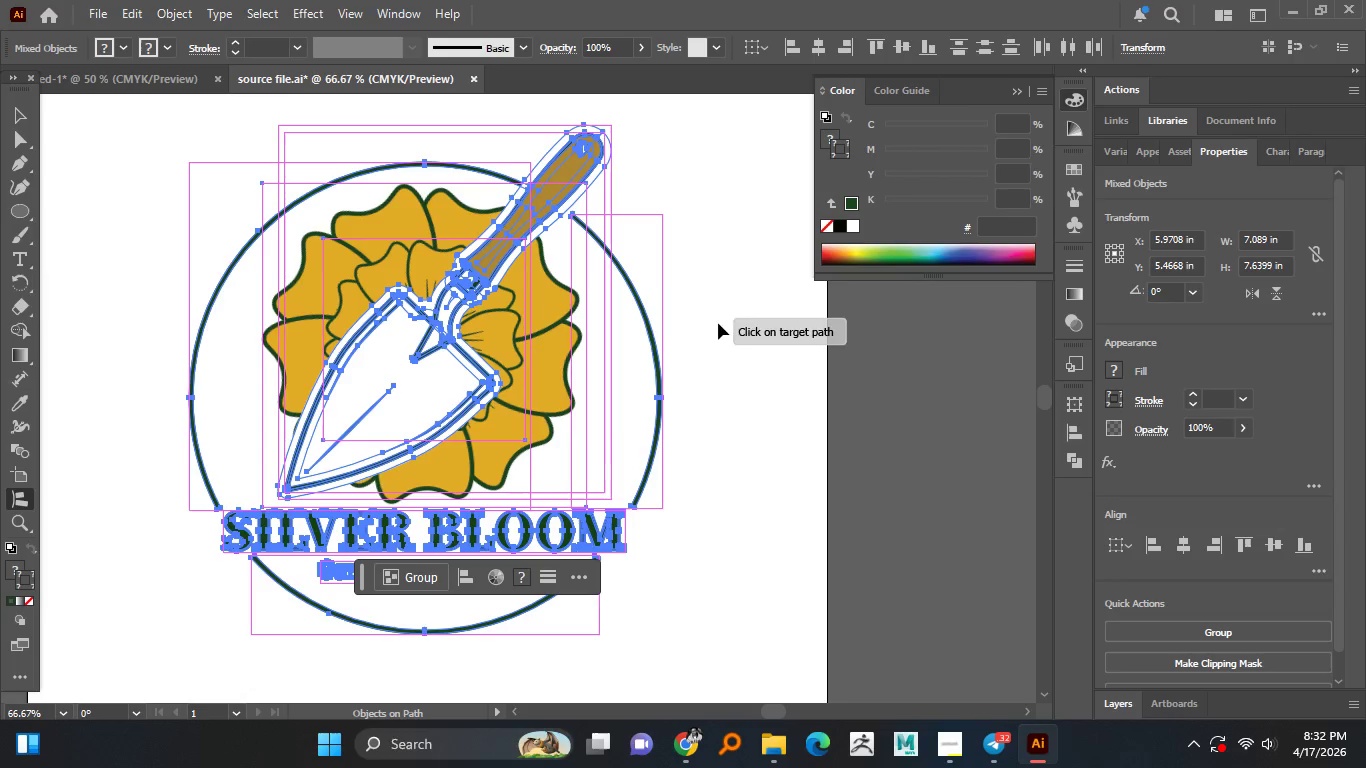 
left_click([717, 336])
 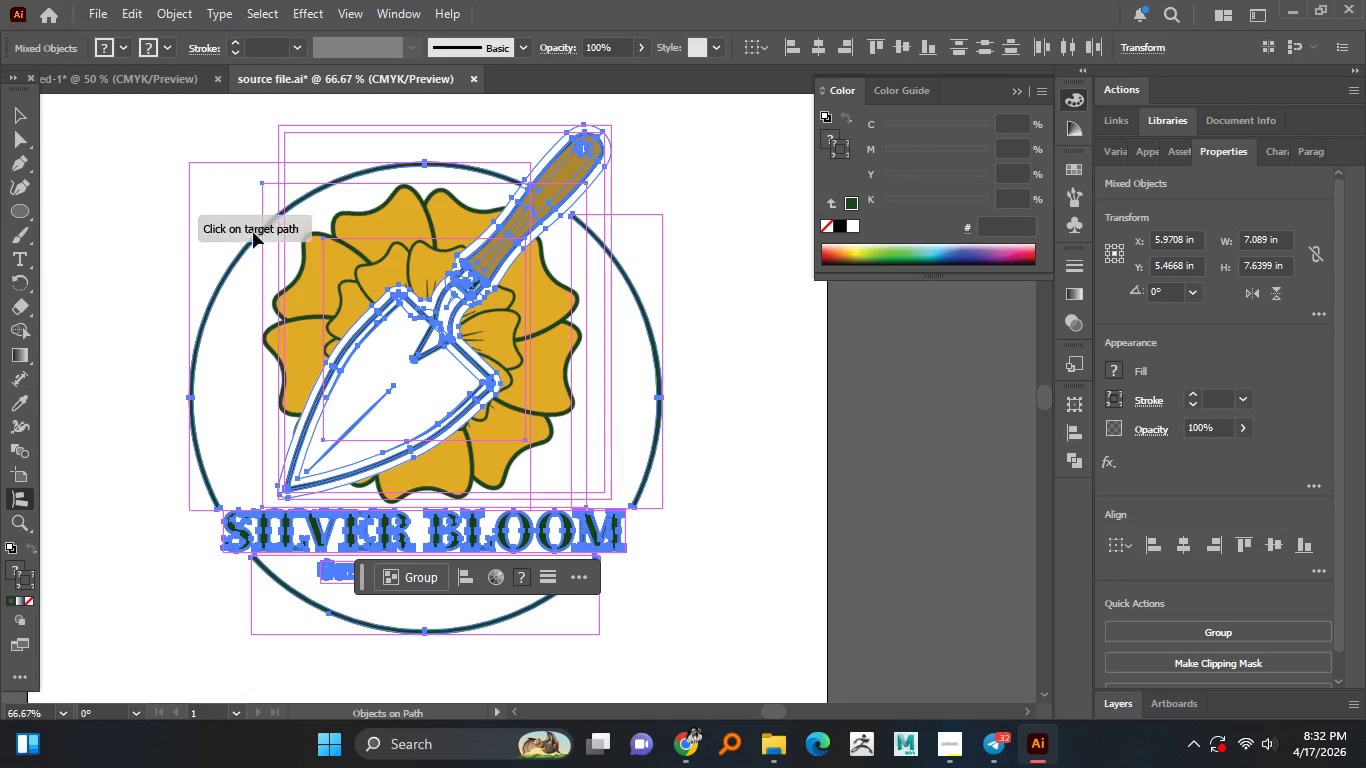 
left_click([425, 356])
 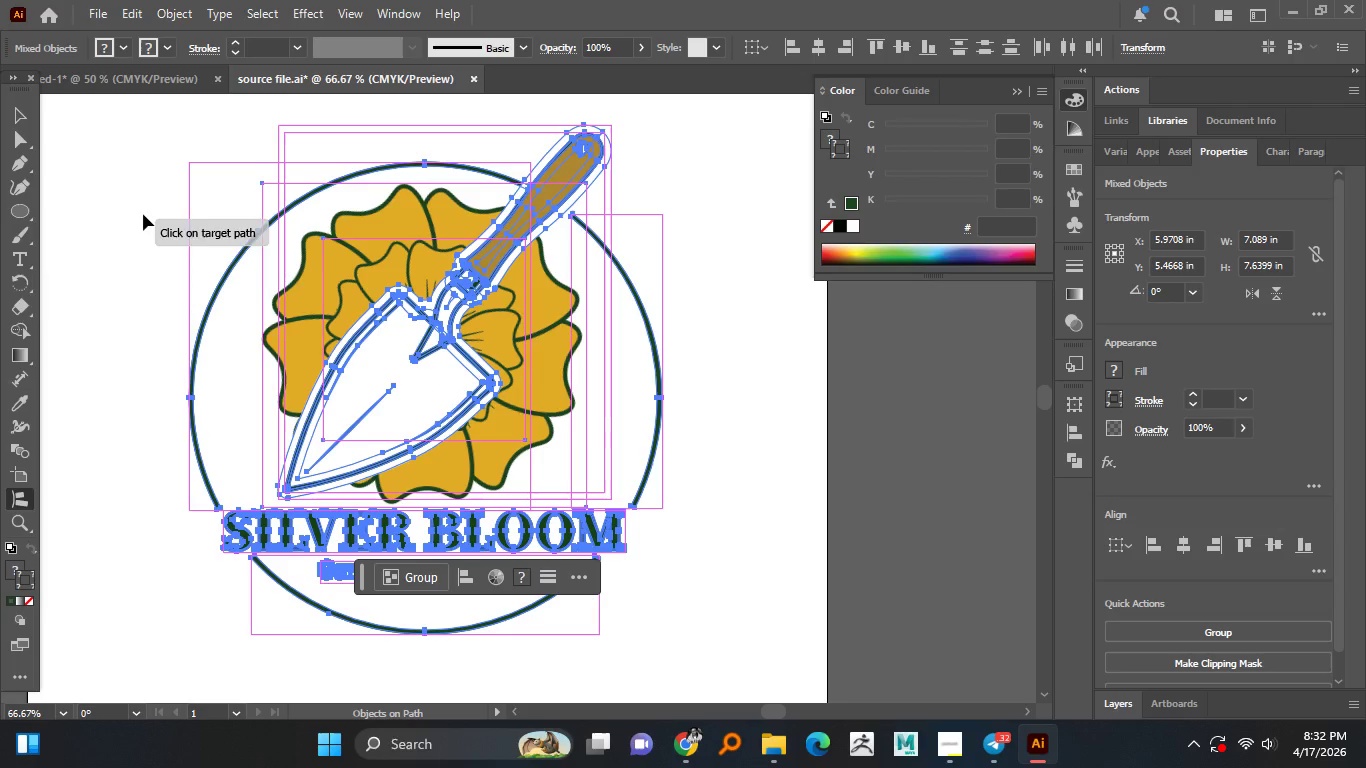 
left_click_drag(start_coordinate=[122, 126], to_coordinate=[649, 585])
 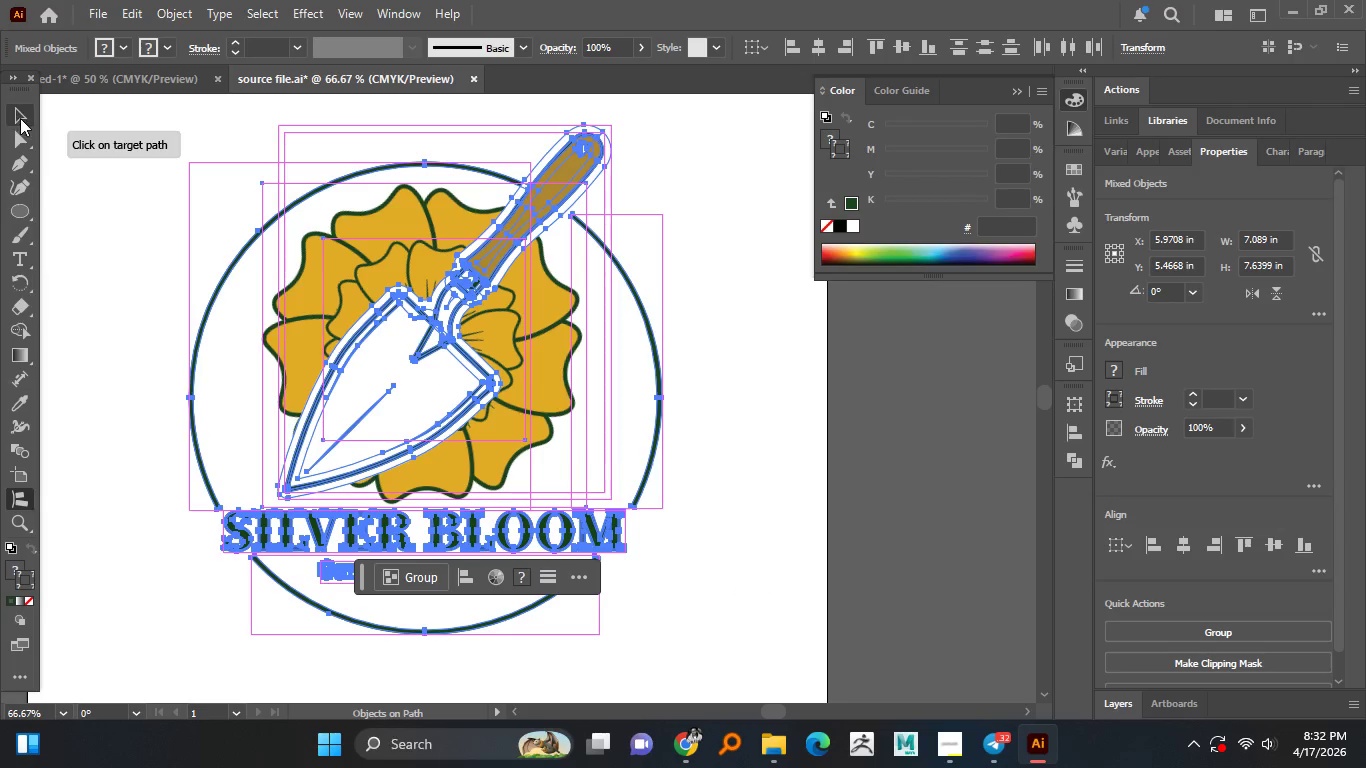 
double_click([70, 171])
 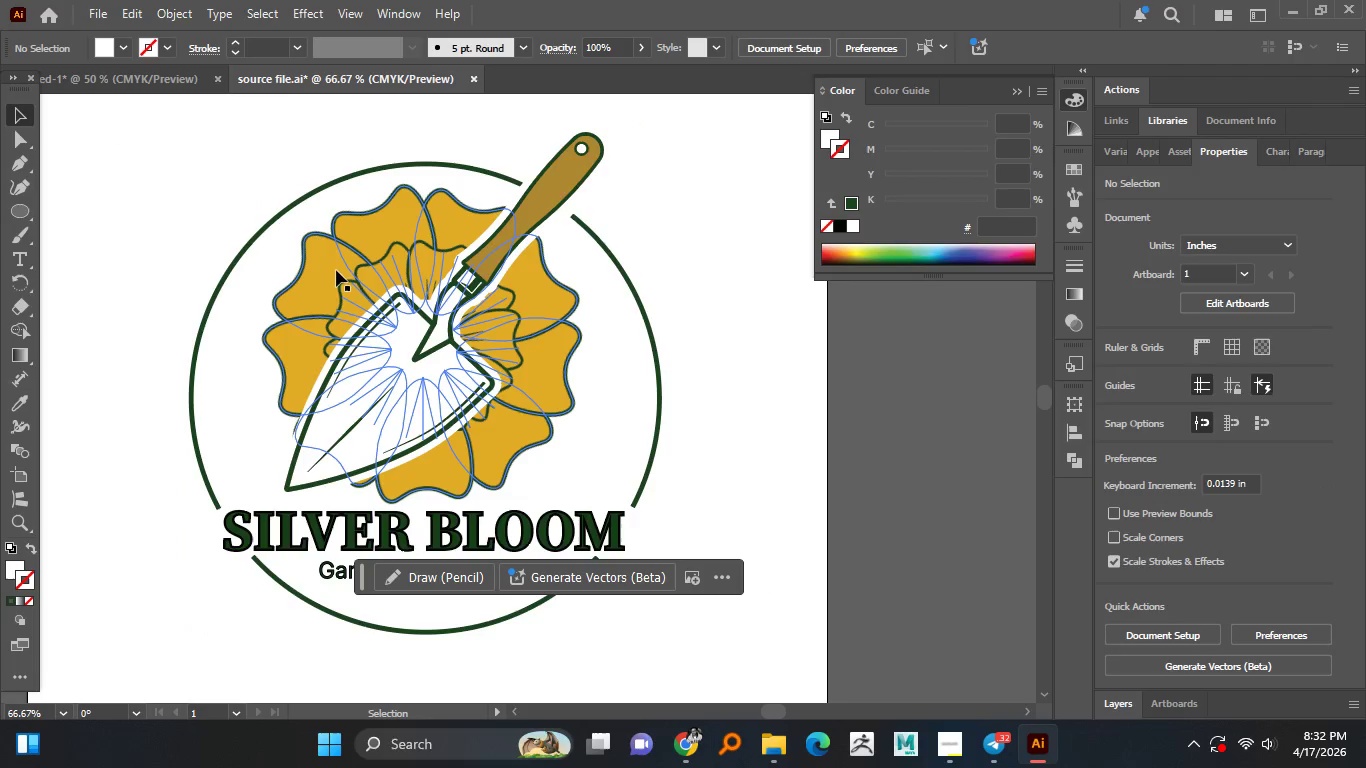 
left_click([337, 269])
 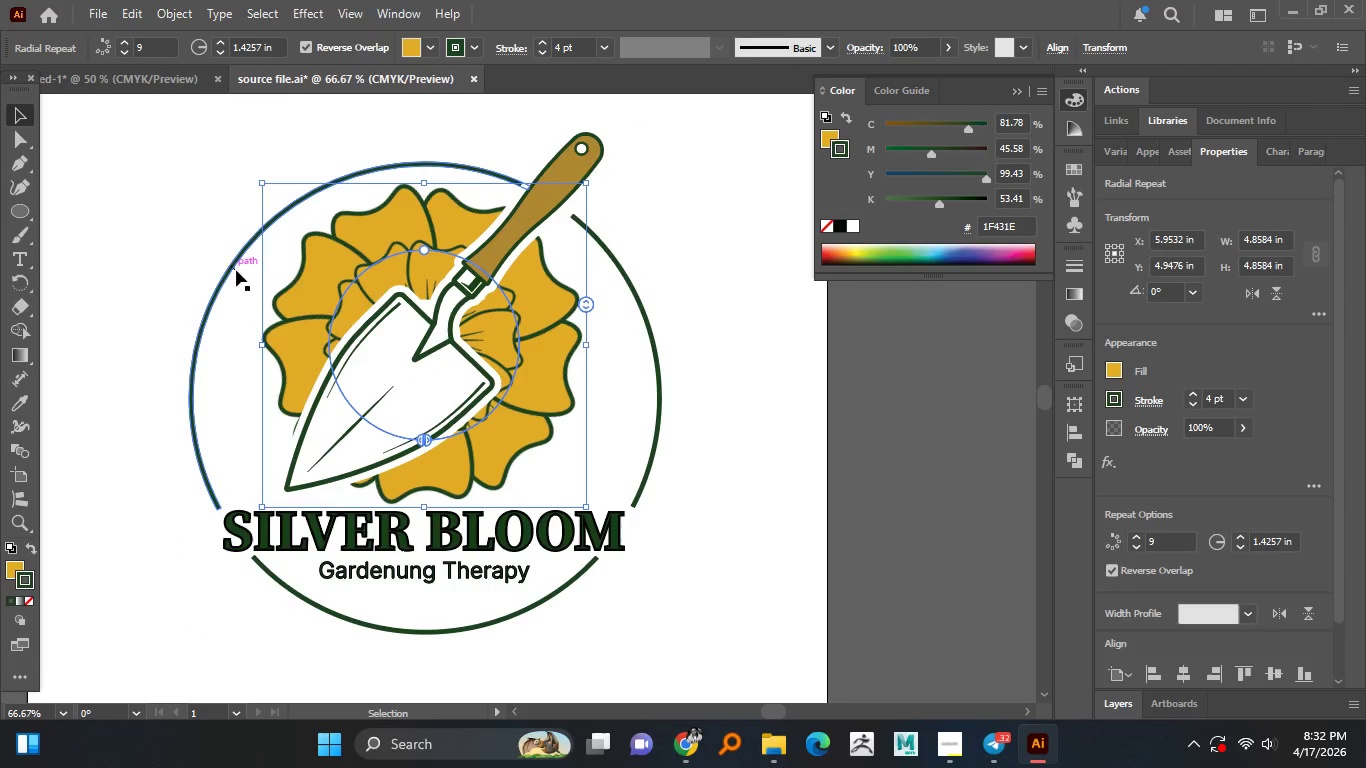 
left_click_drag(start_coordinate=[236, 270], to_coordinate=[207, 262])
 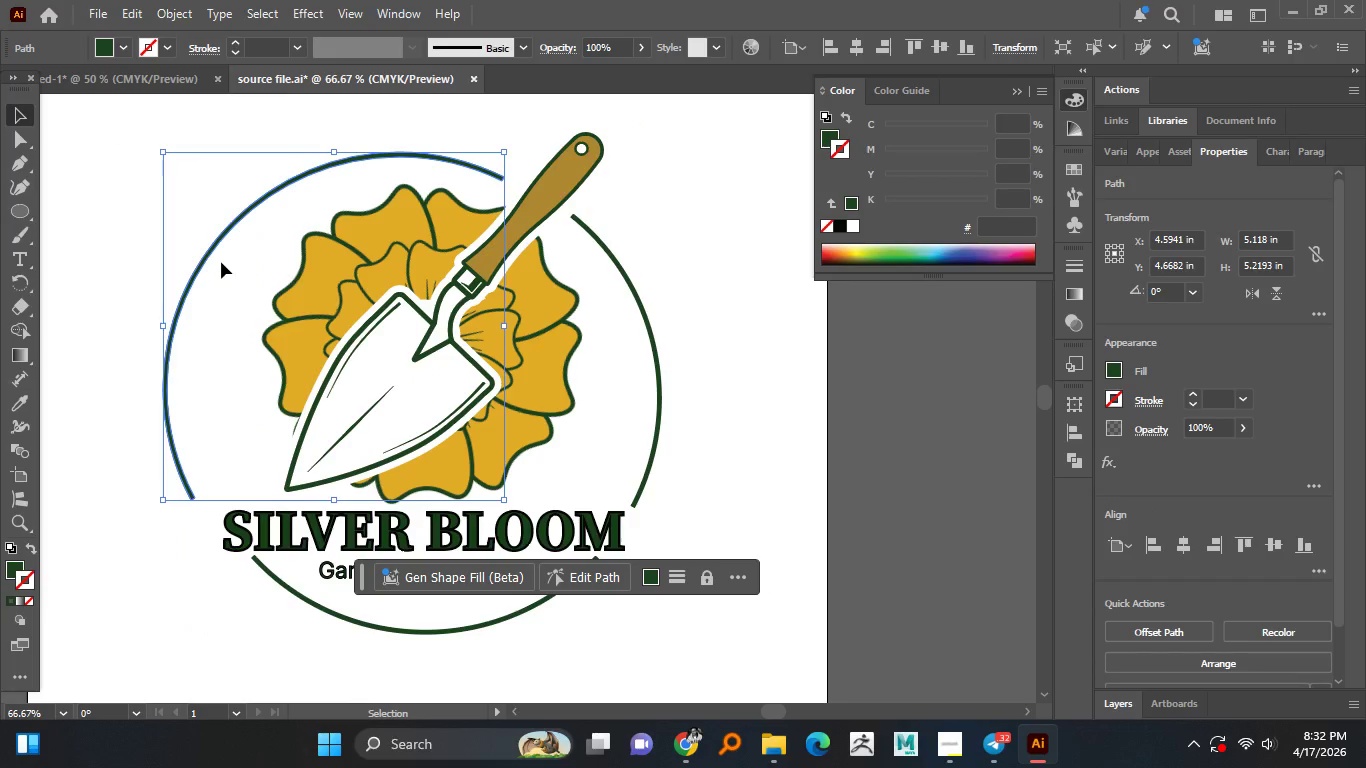 
key(Control+ControlLeft)
 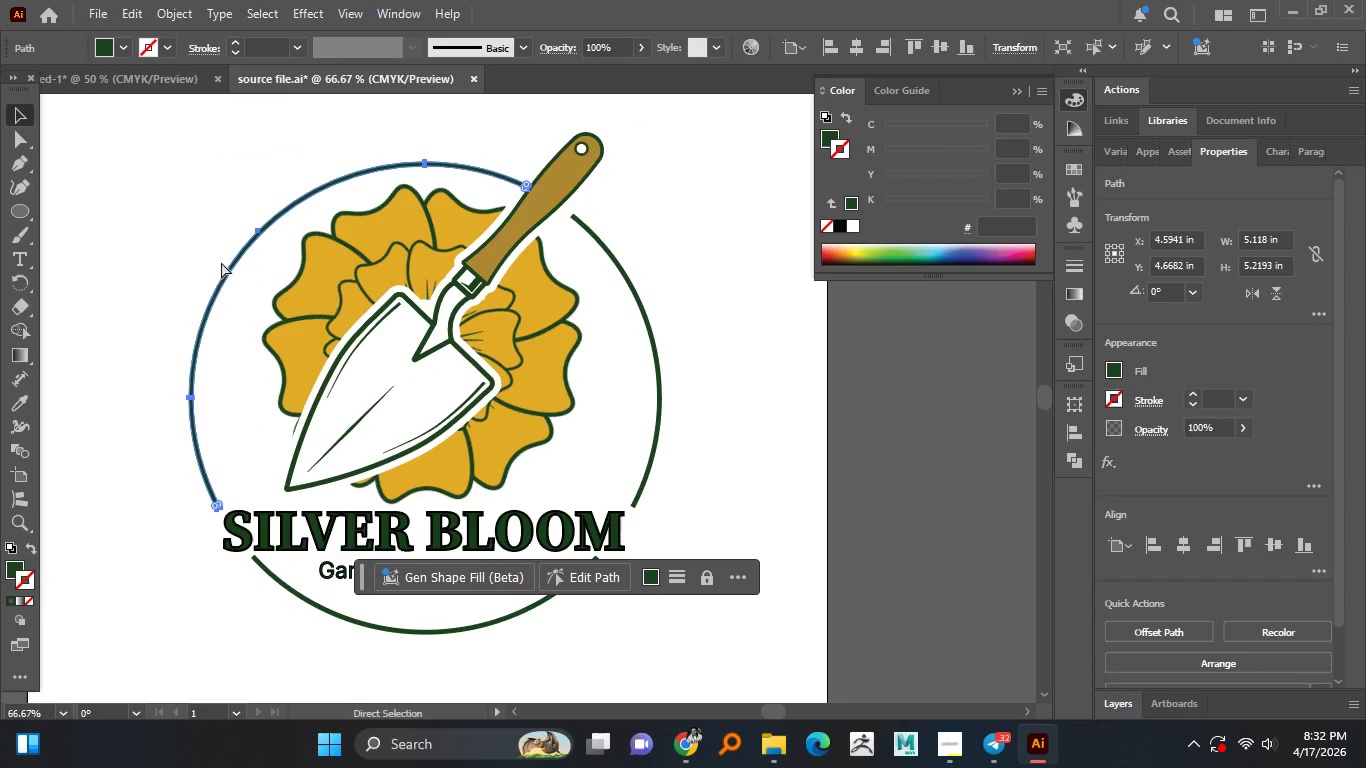 
key(Control+Z)
 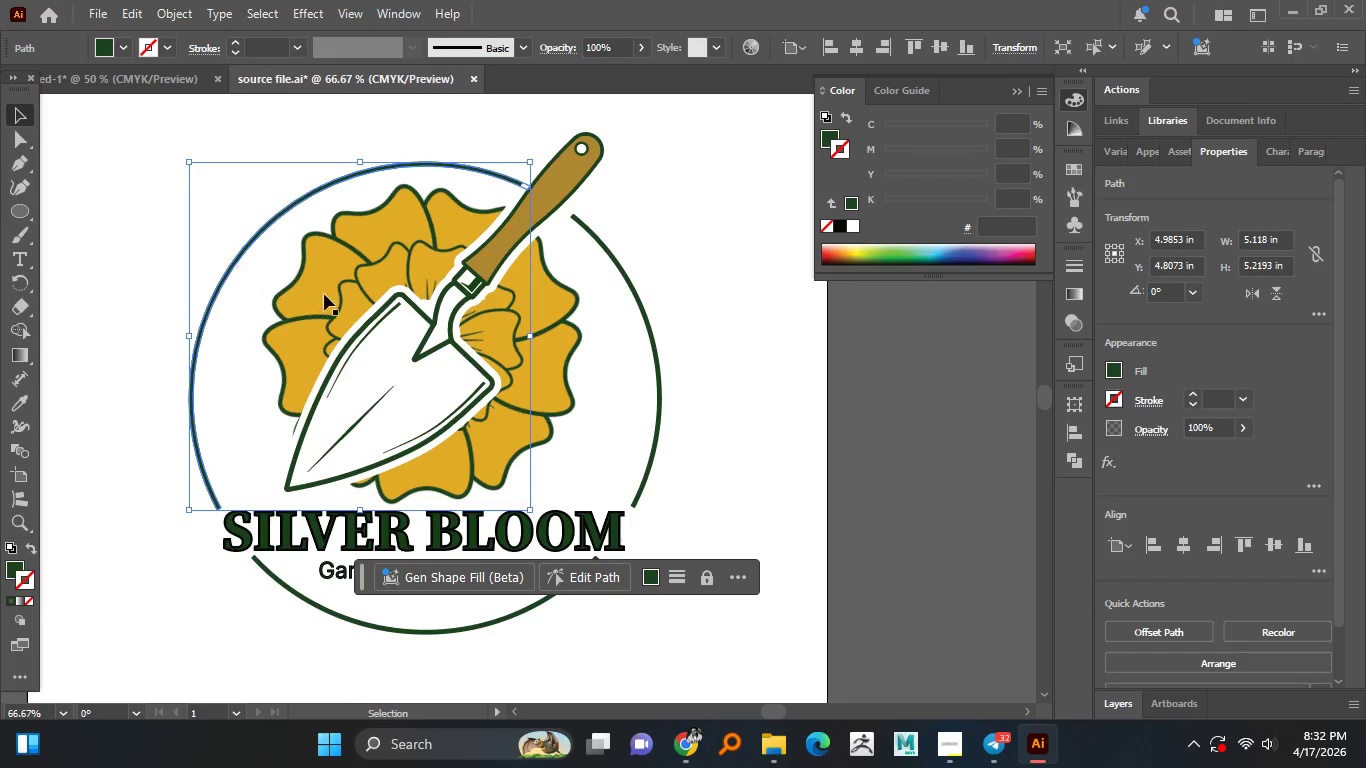 
left_click_drag(start_coordinate=[349, 288], to_coordinate=[273, 264])
 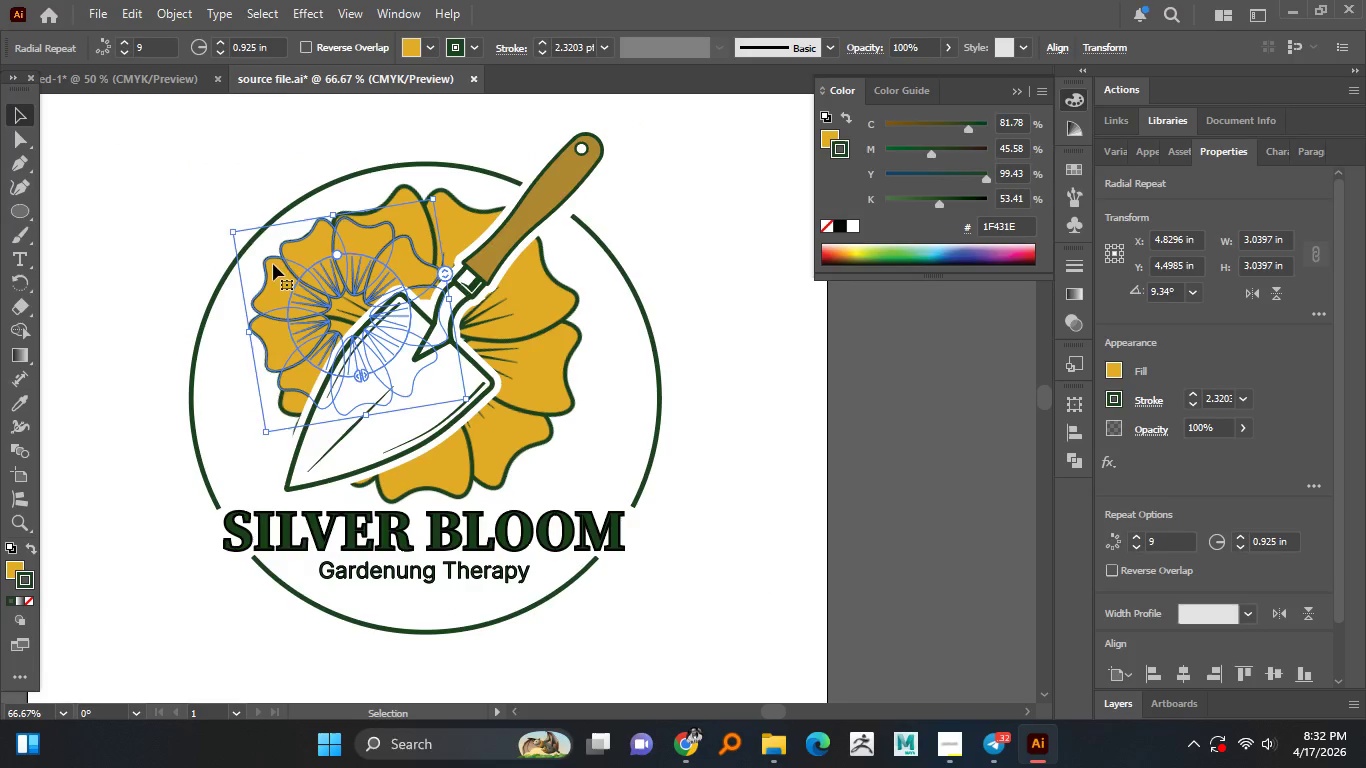 
key(Control+Z)
 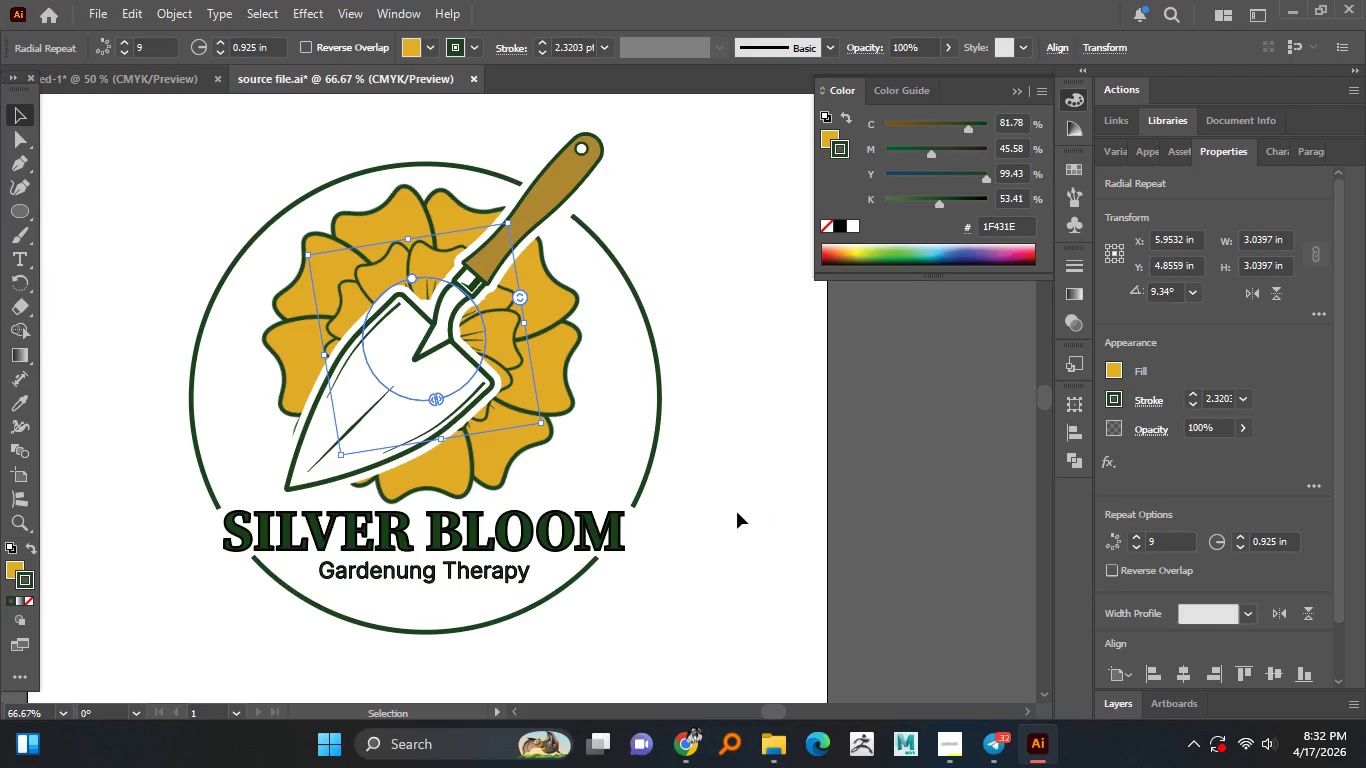 
left_click_drag(start_coordinate=[156, 161], to_coordinate=[719, 608])
 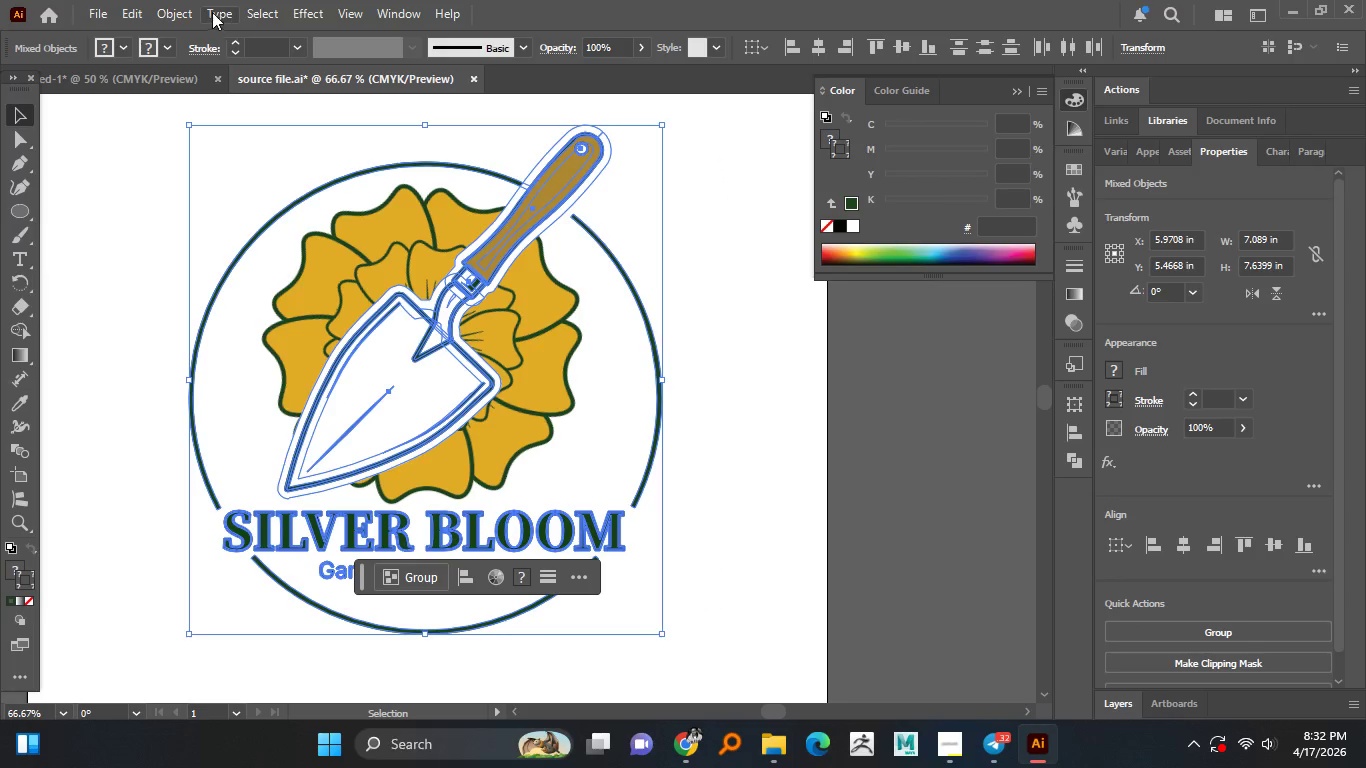 
left_click([188, 12])
 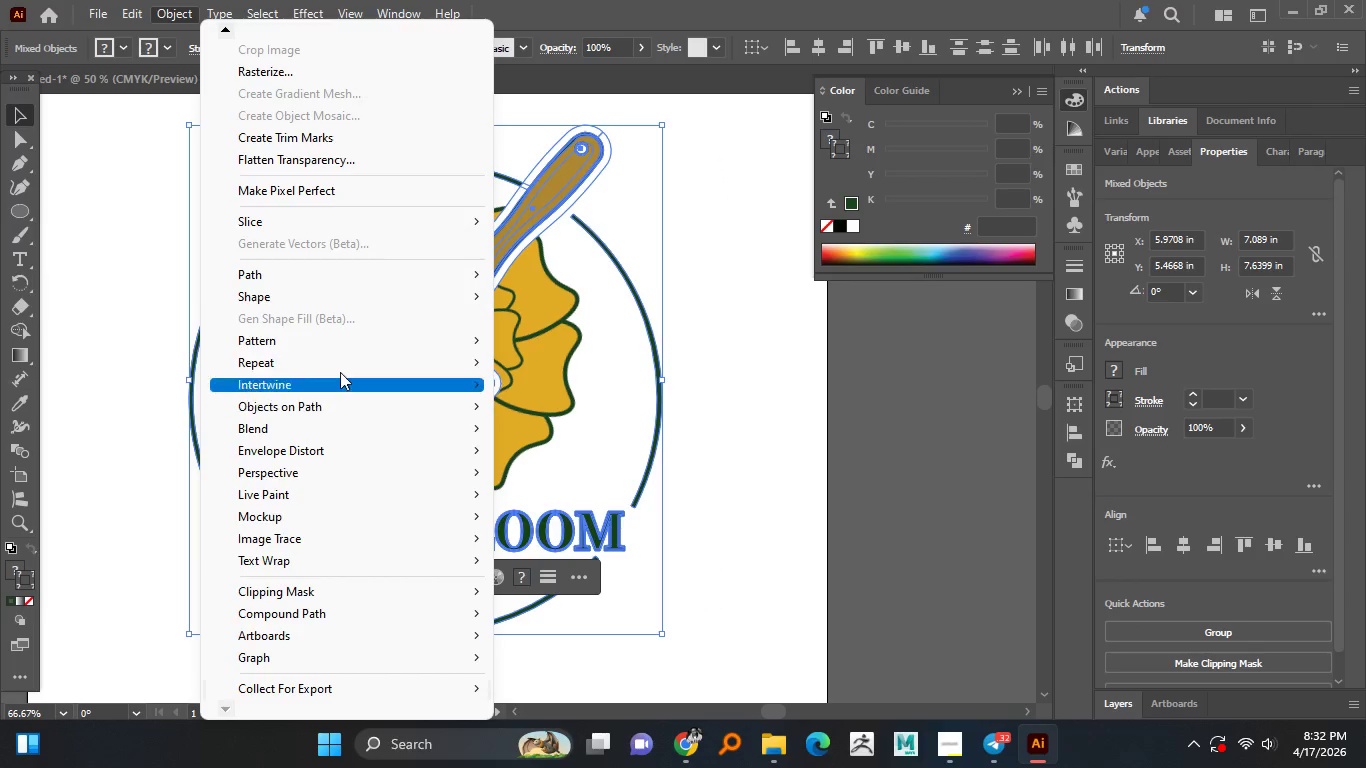 
mouse_move([391, 302])
 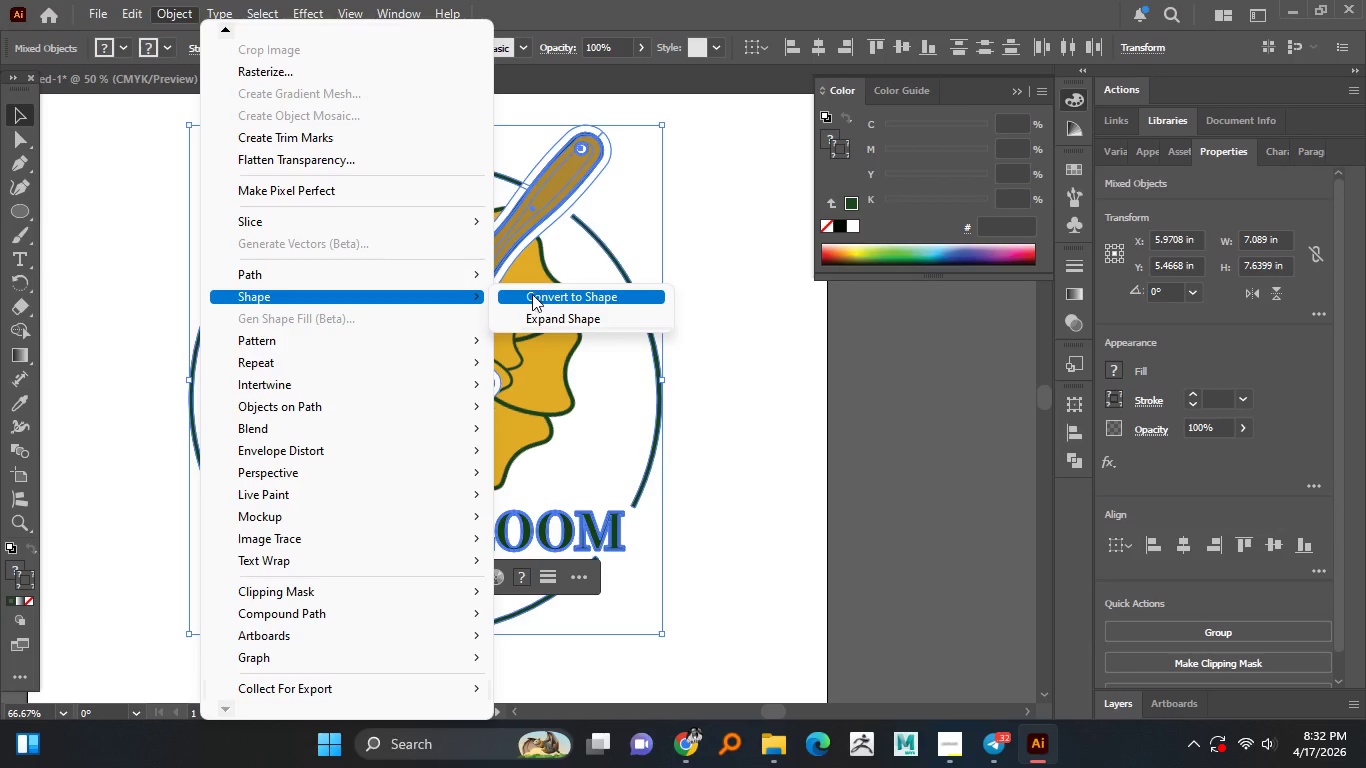 
left_click([535, 294])
 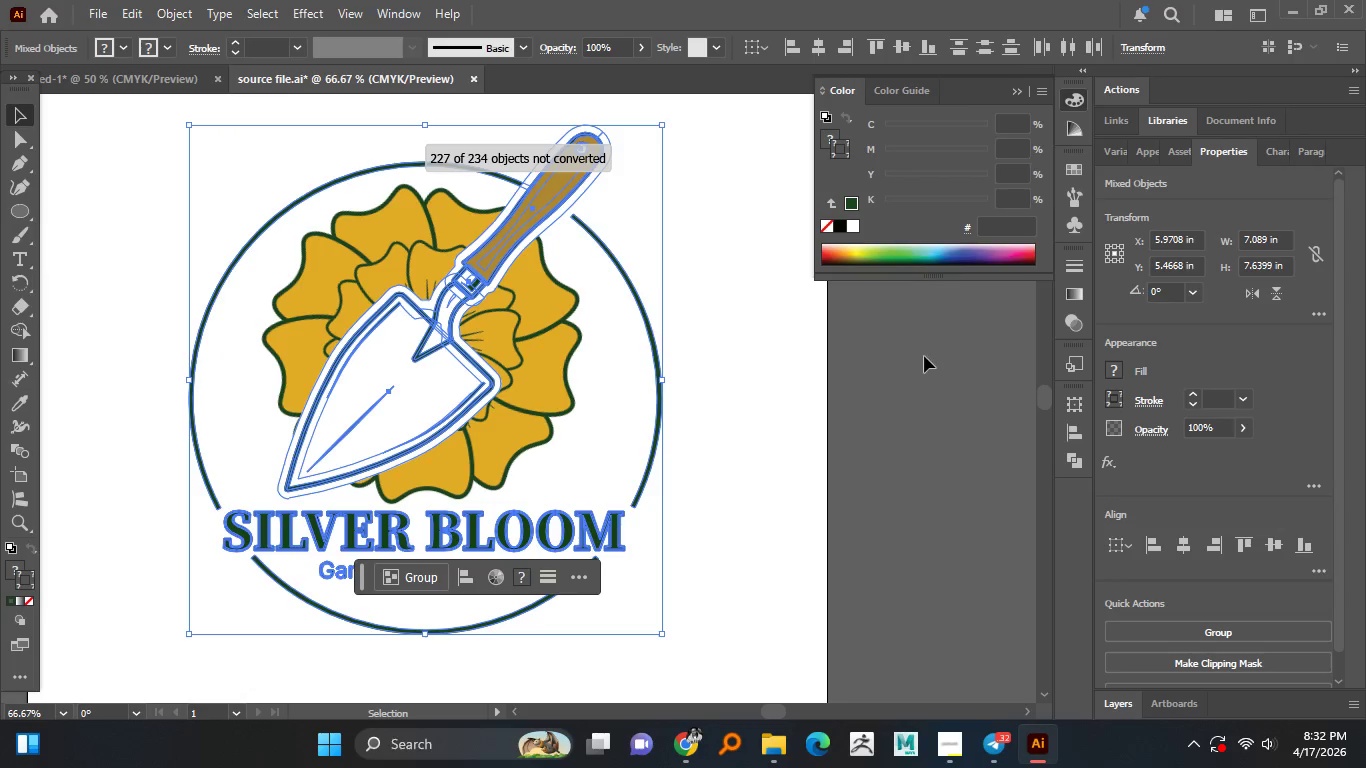 
left_click([865, 365])
 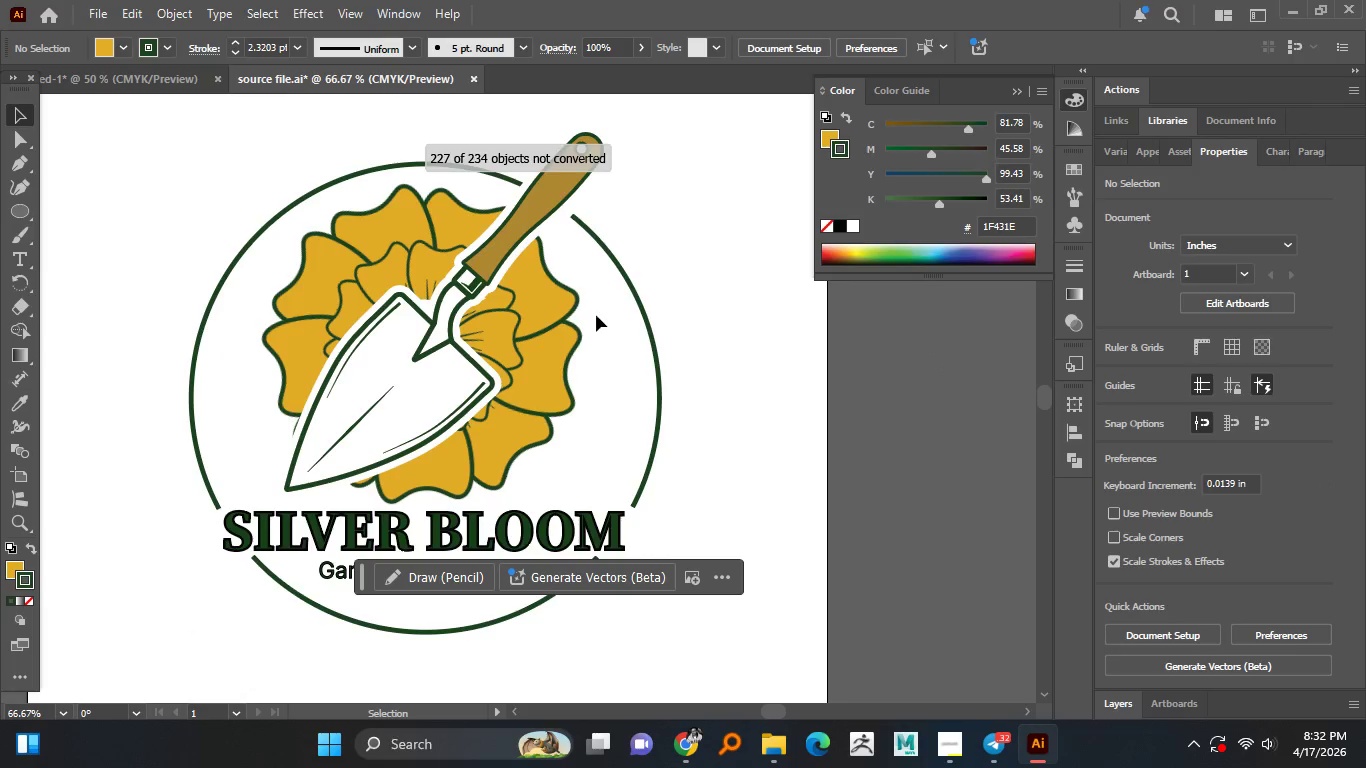 
left_click([553, 313])
 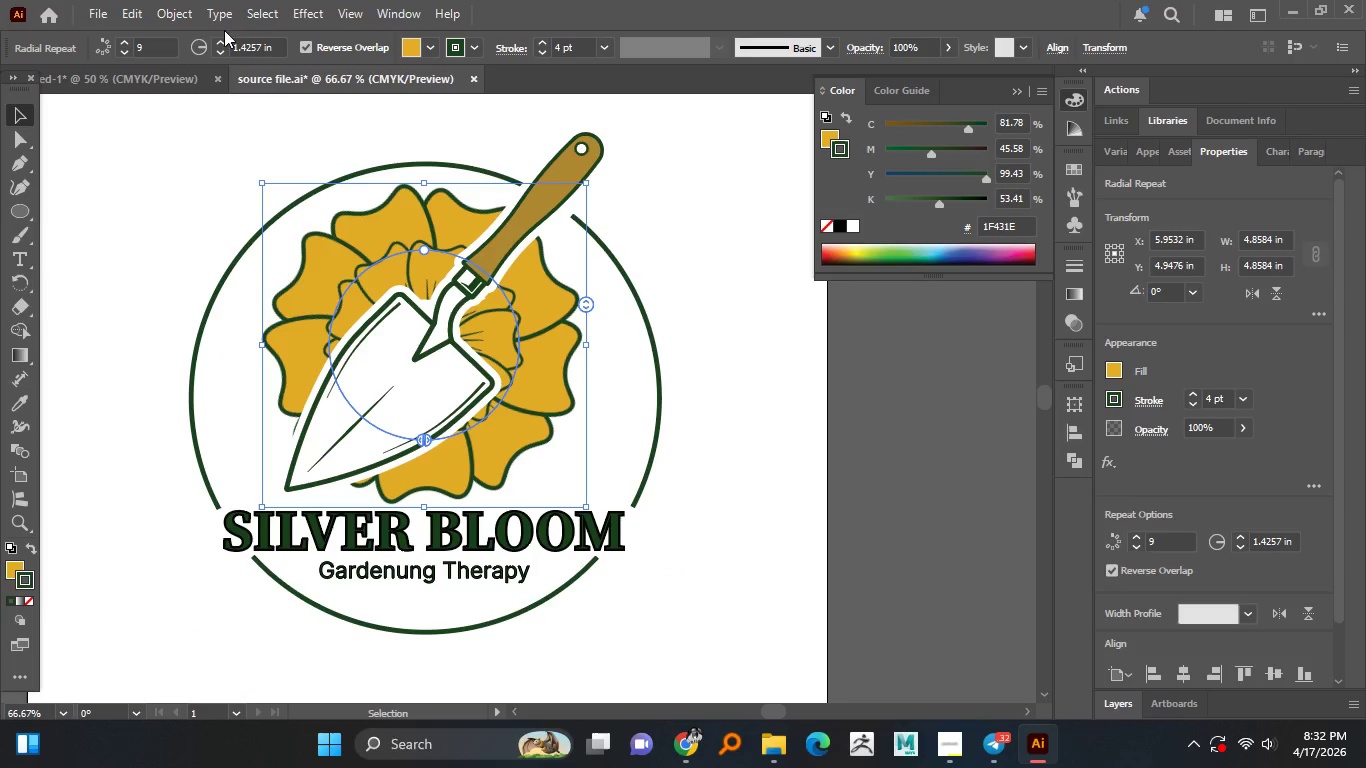 
left_click([168, 8])
 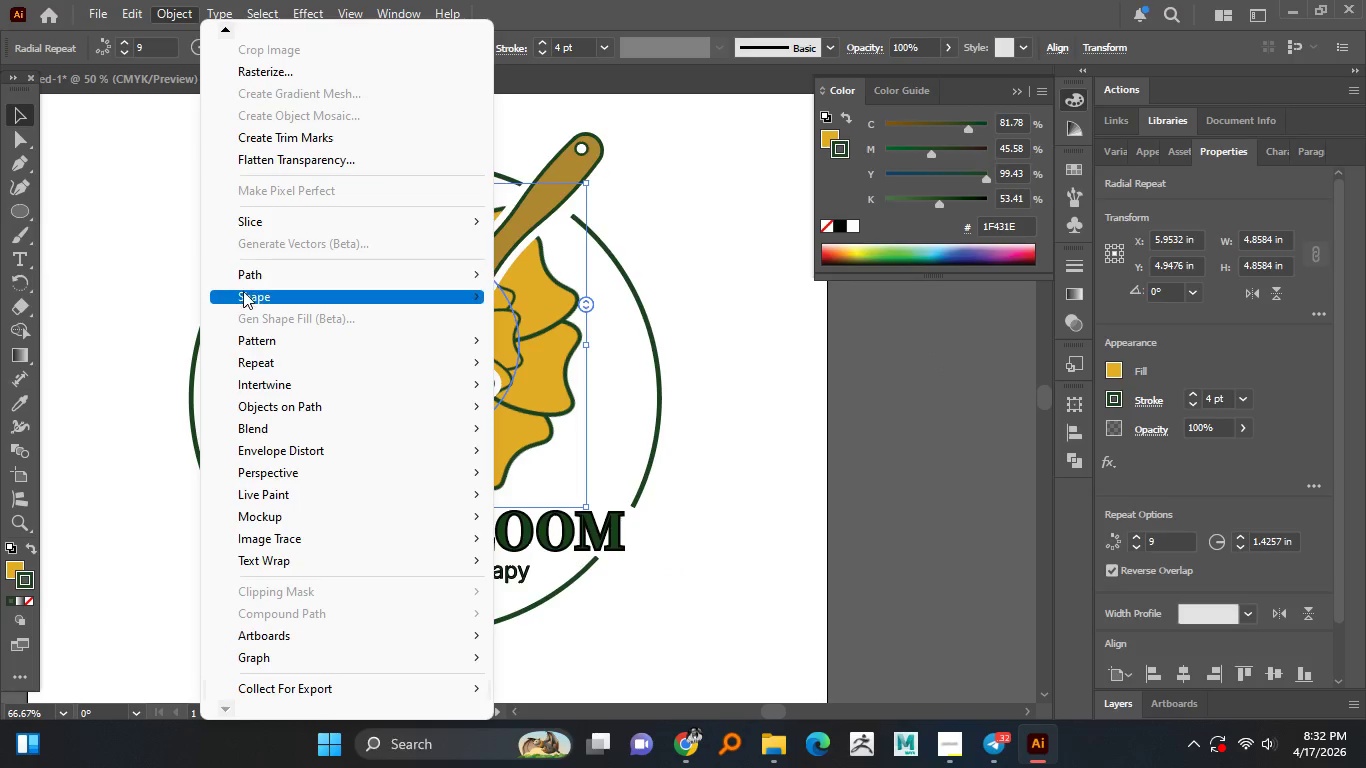 
left_click([244, 294])
 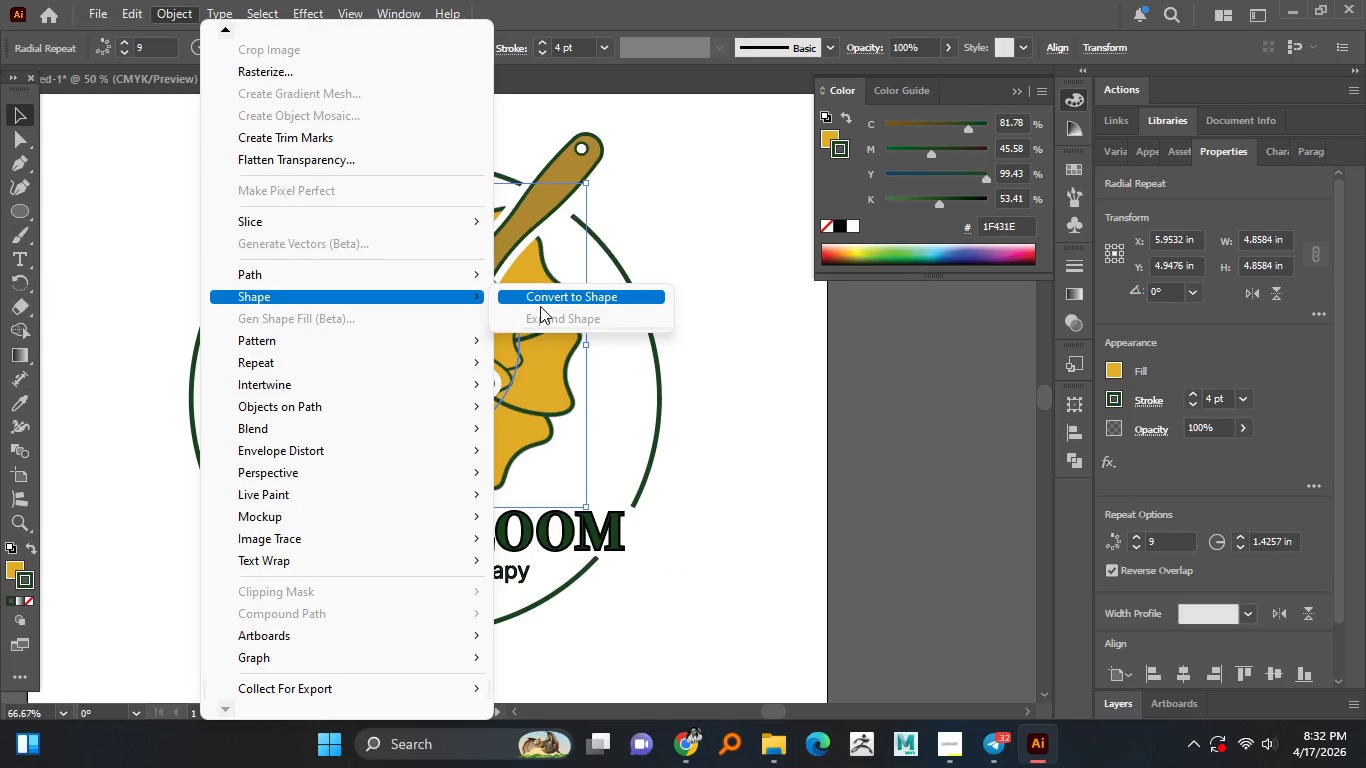 
left_click([541, 304])
 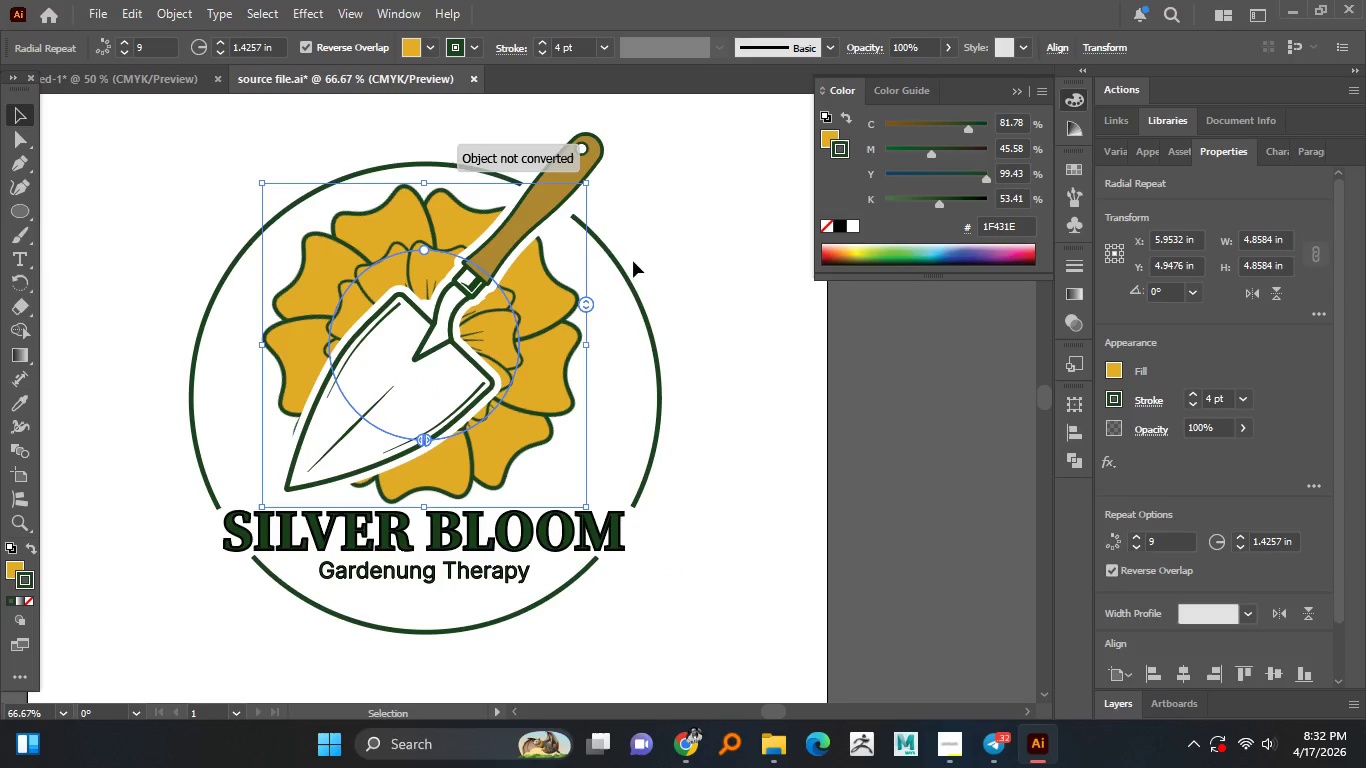 
left_click([663, 243])
 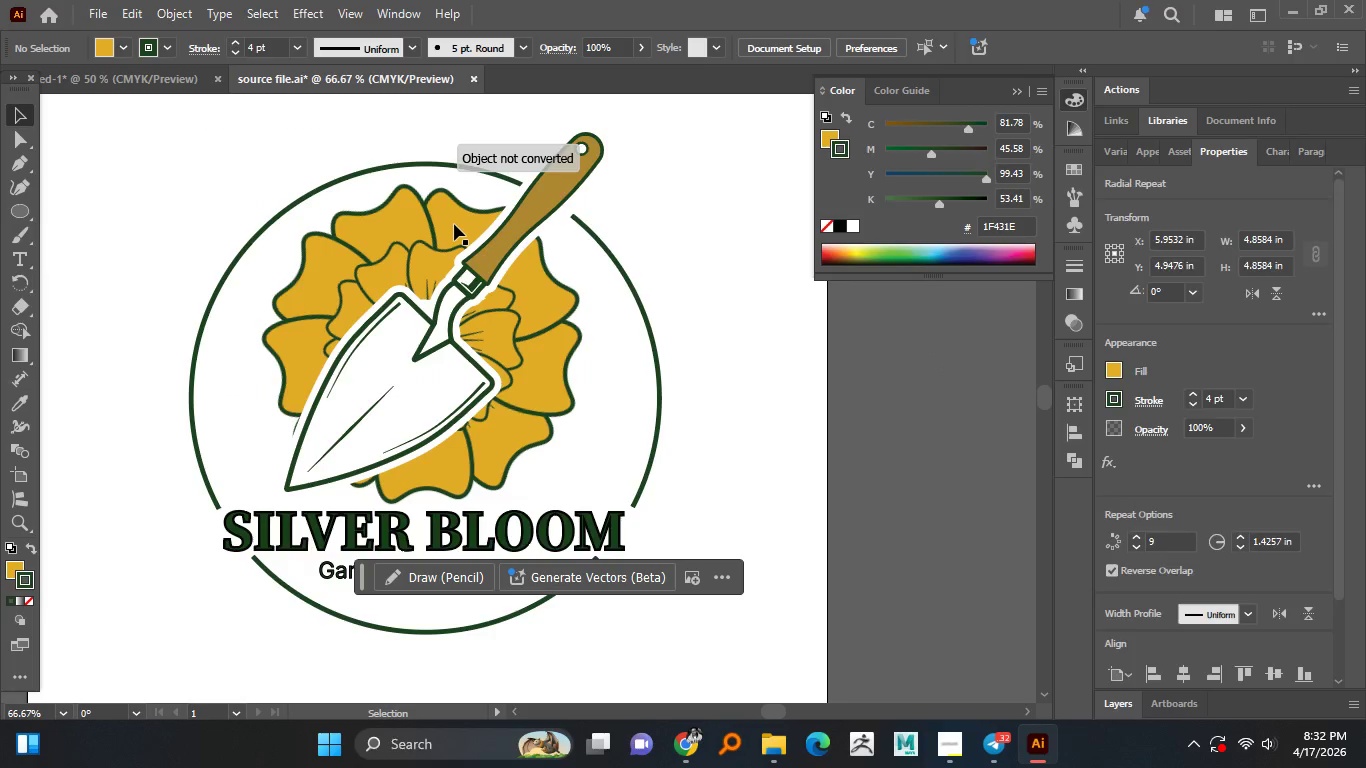 
left_click([454, 224])
 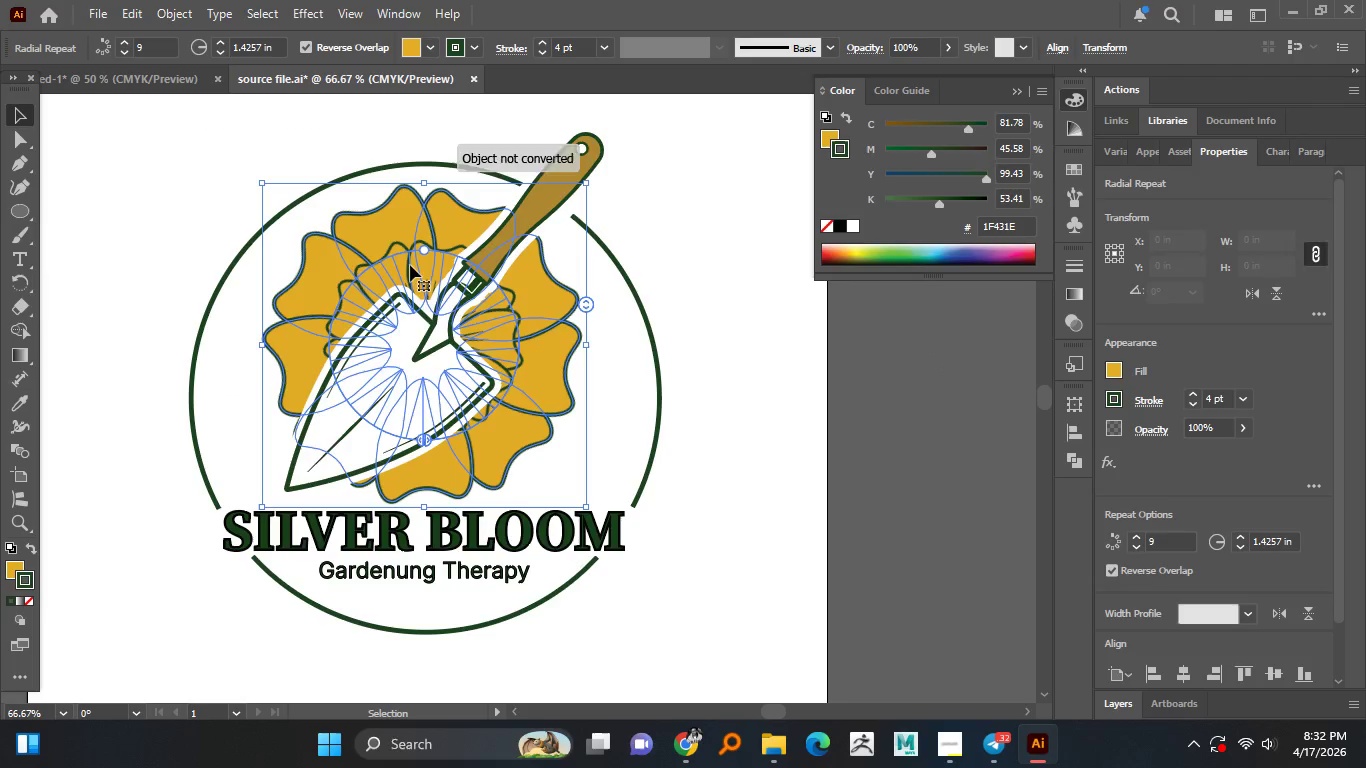 
left_click([403, 272])
 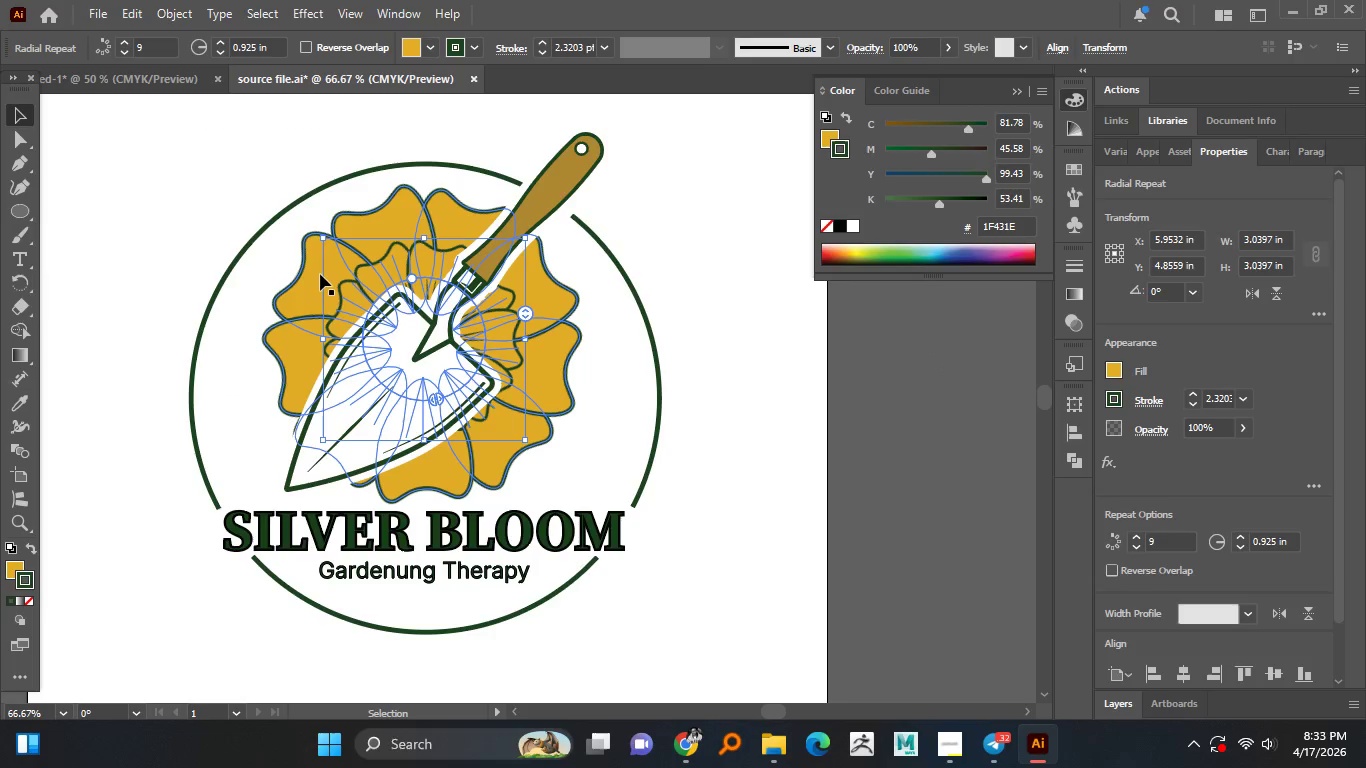 
left_click([317, 274])
 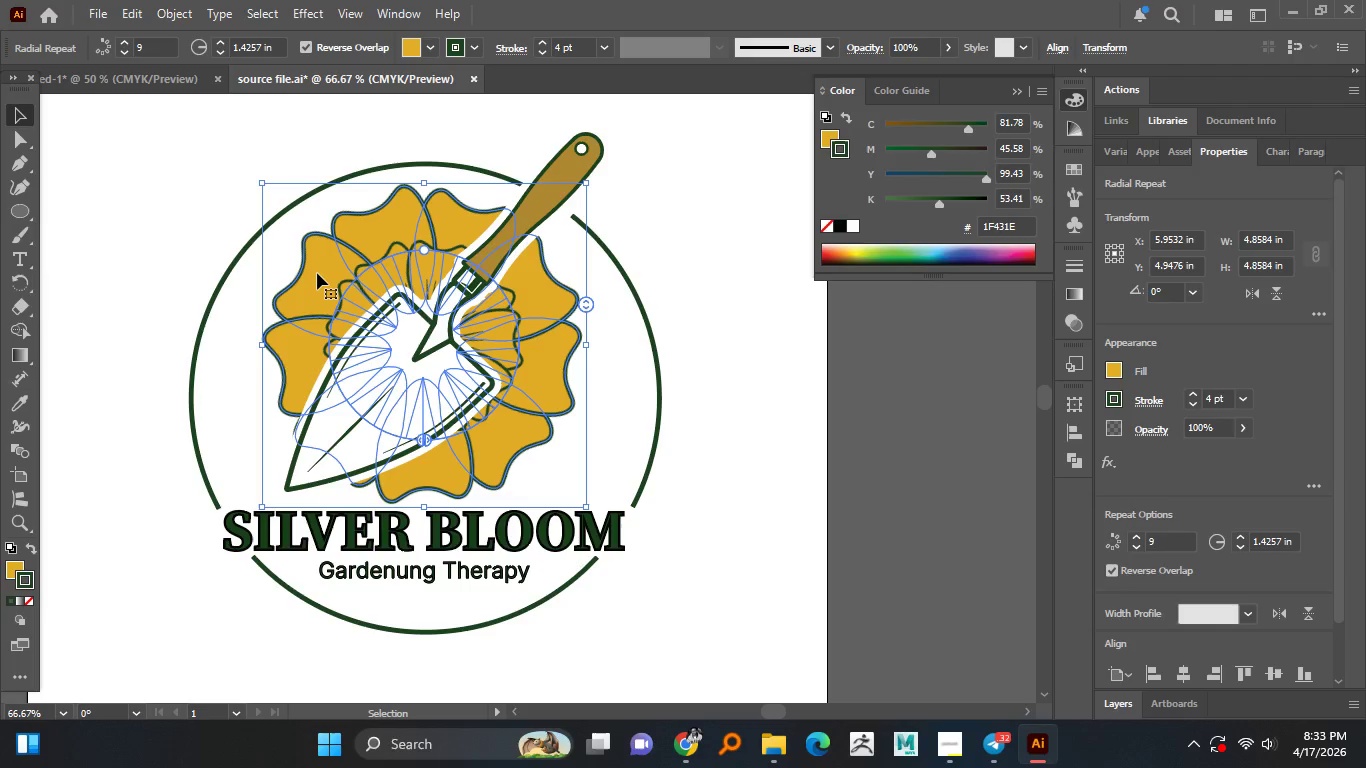 
left_click_drag(start_coordinate=[316, 272], to_coordinate=[295, 272])
 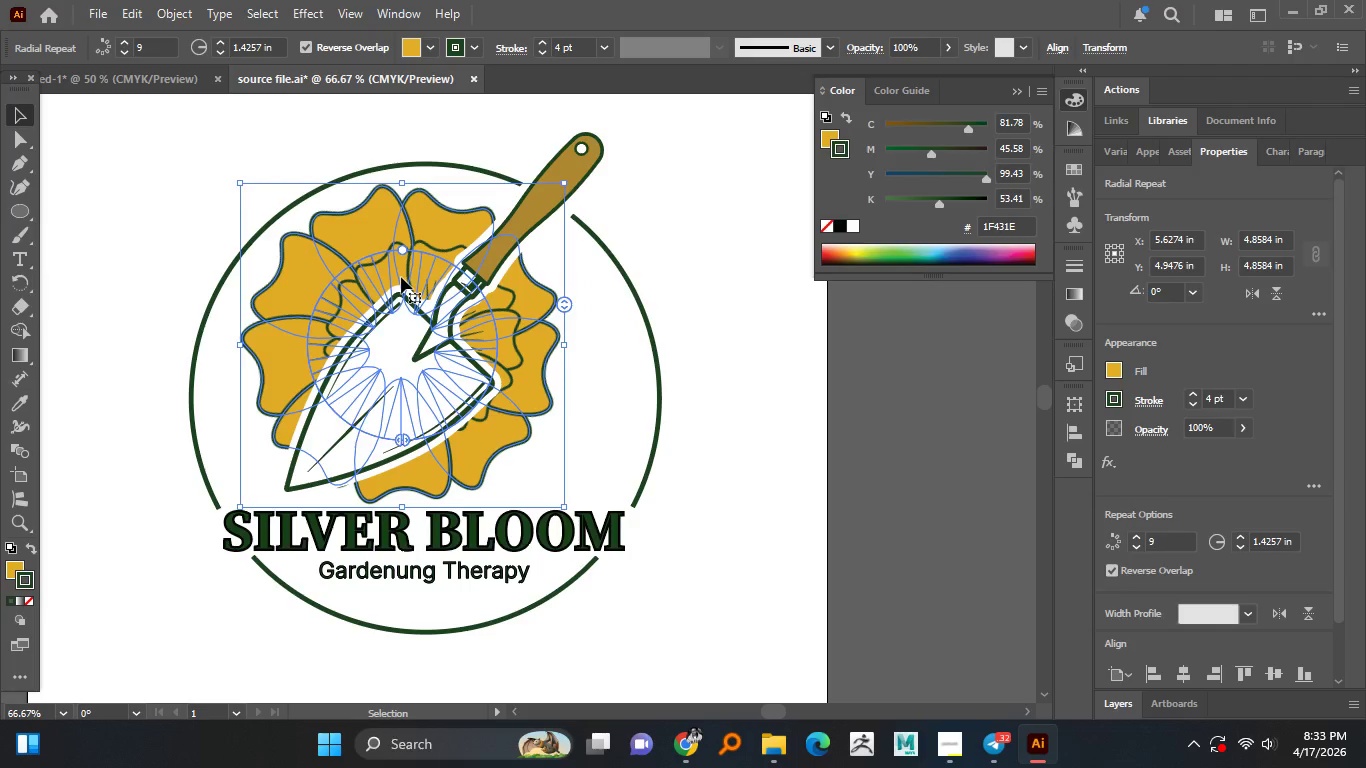 
key(Control+Z)
 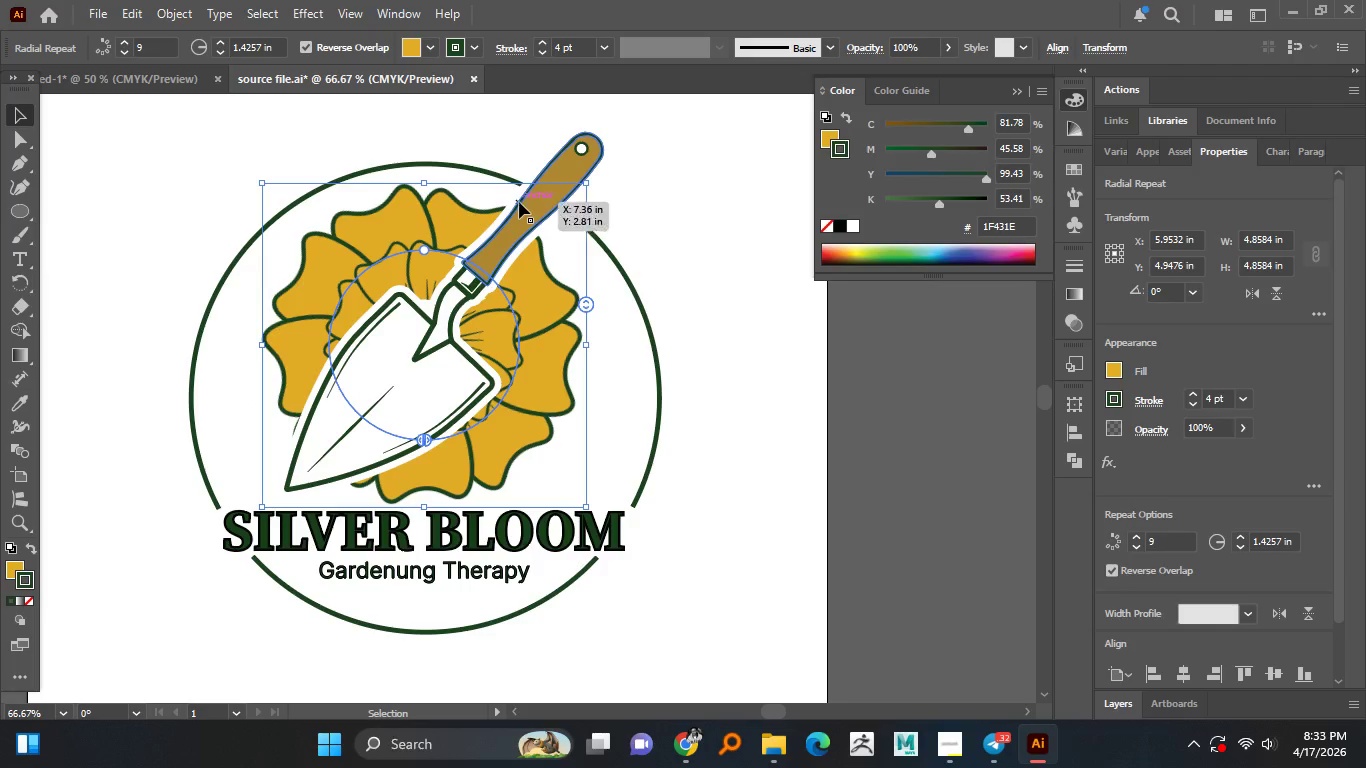 
left_click_drag(start_coordinate=[226, 188], to_coordinate=[488, 417])
 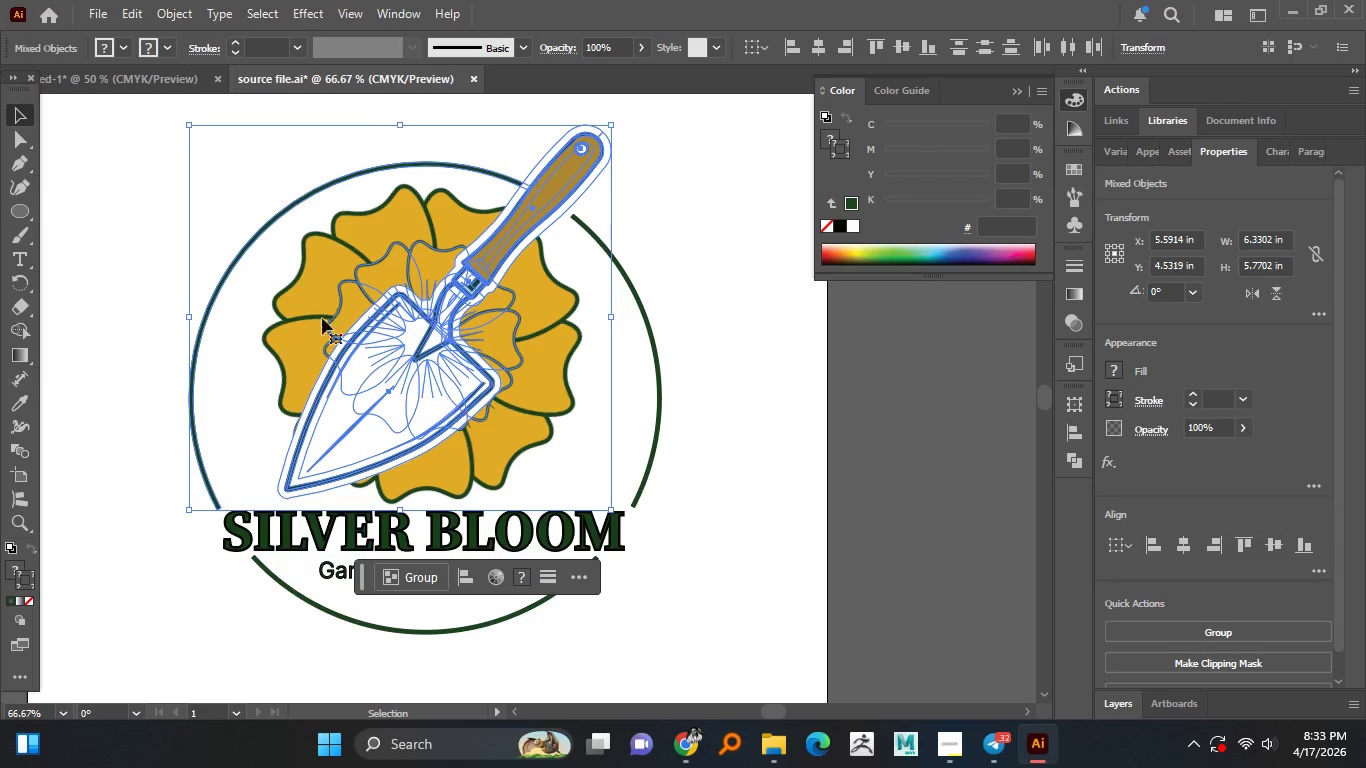 
left_click_drag(start_coordinate=[162, 187], to_coordinate=[644, 638])
 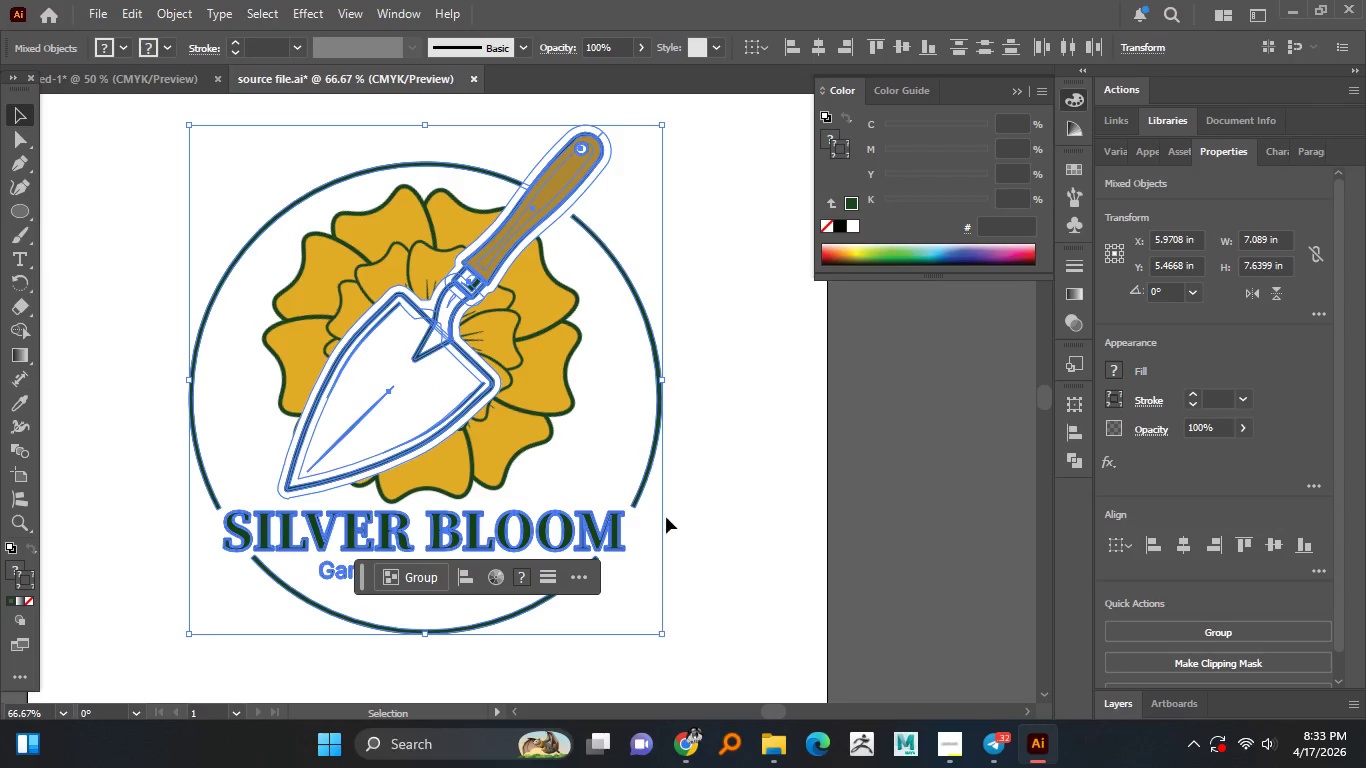 
left_click([725, 433])
 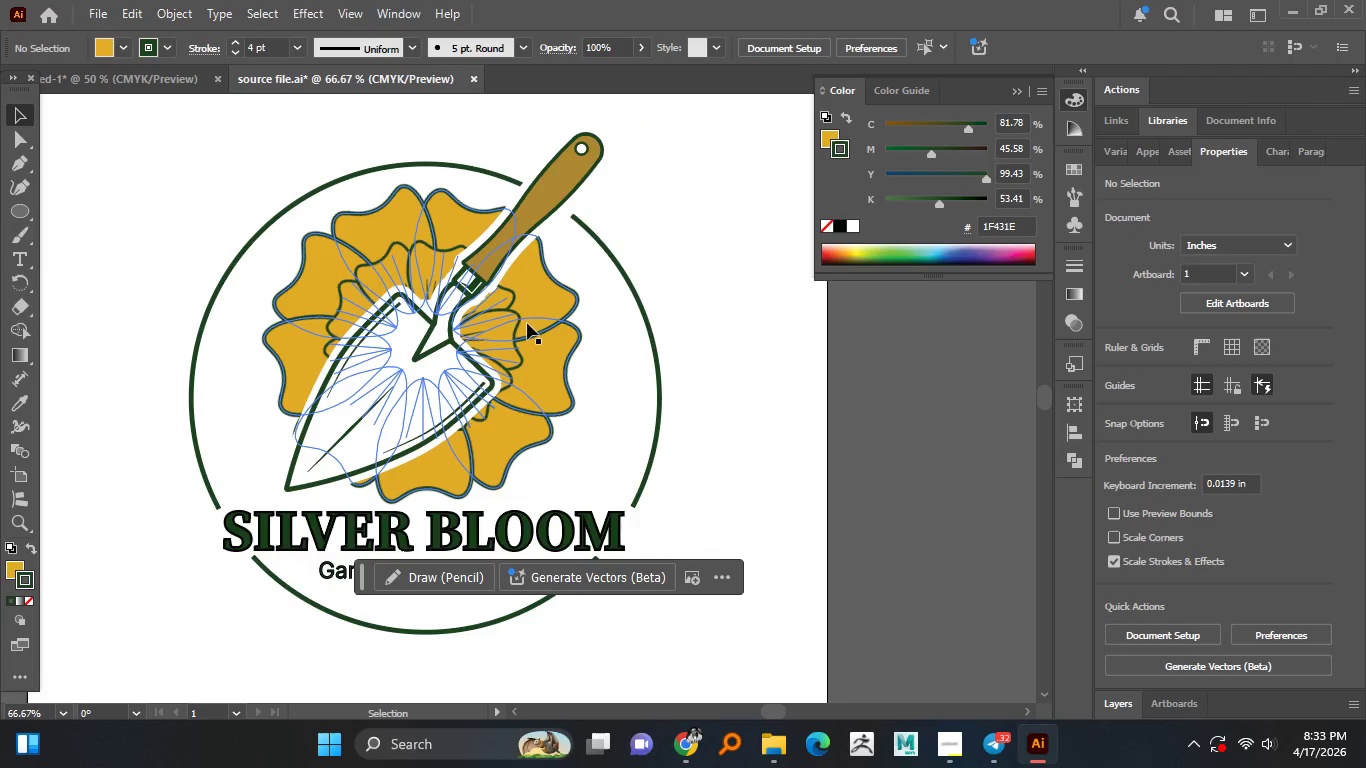 
left_click([528, 322])
 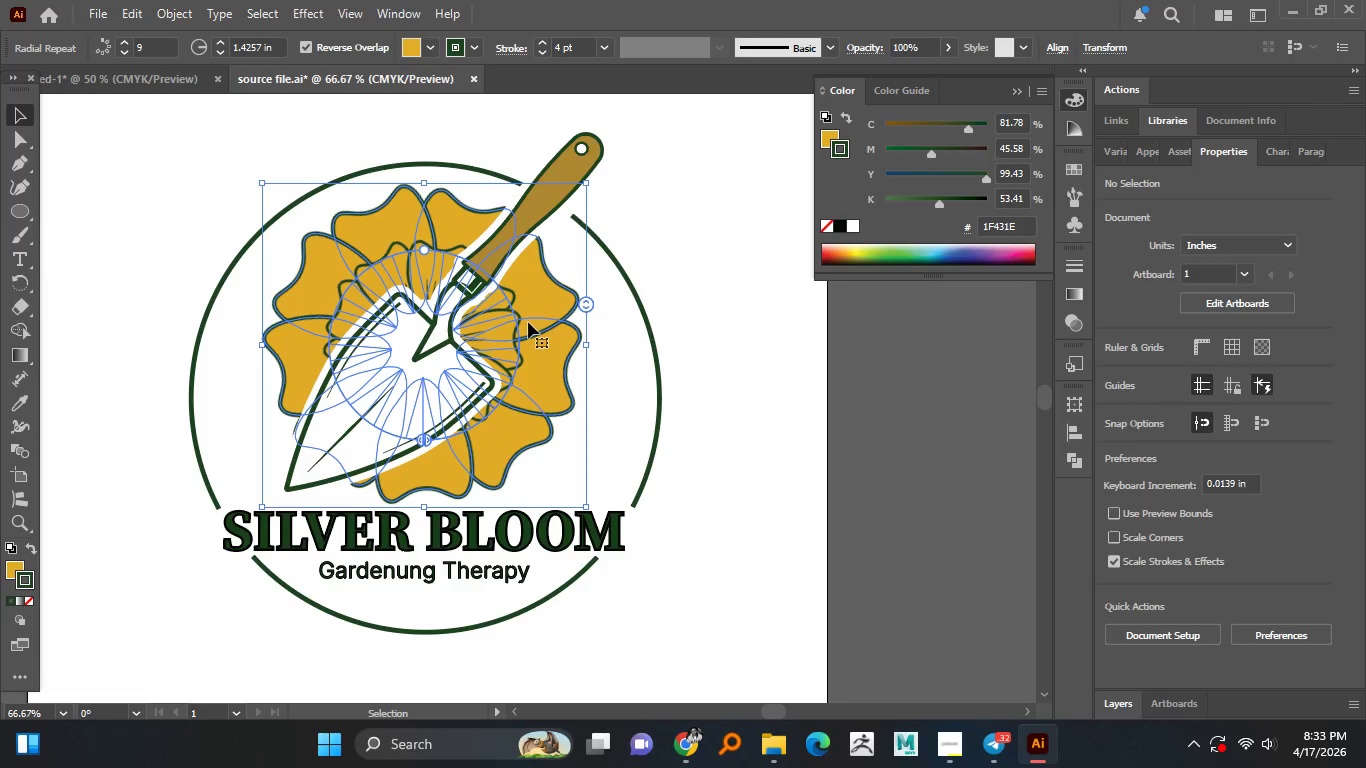 
right_click([528, 322])
 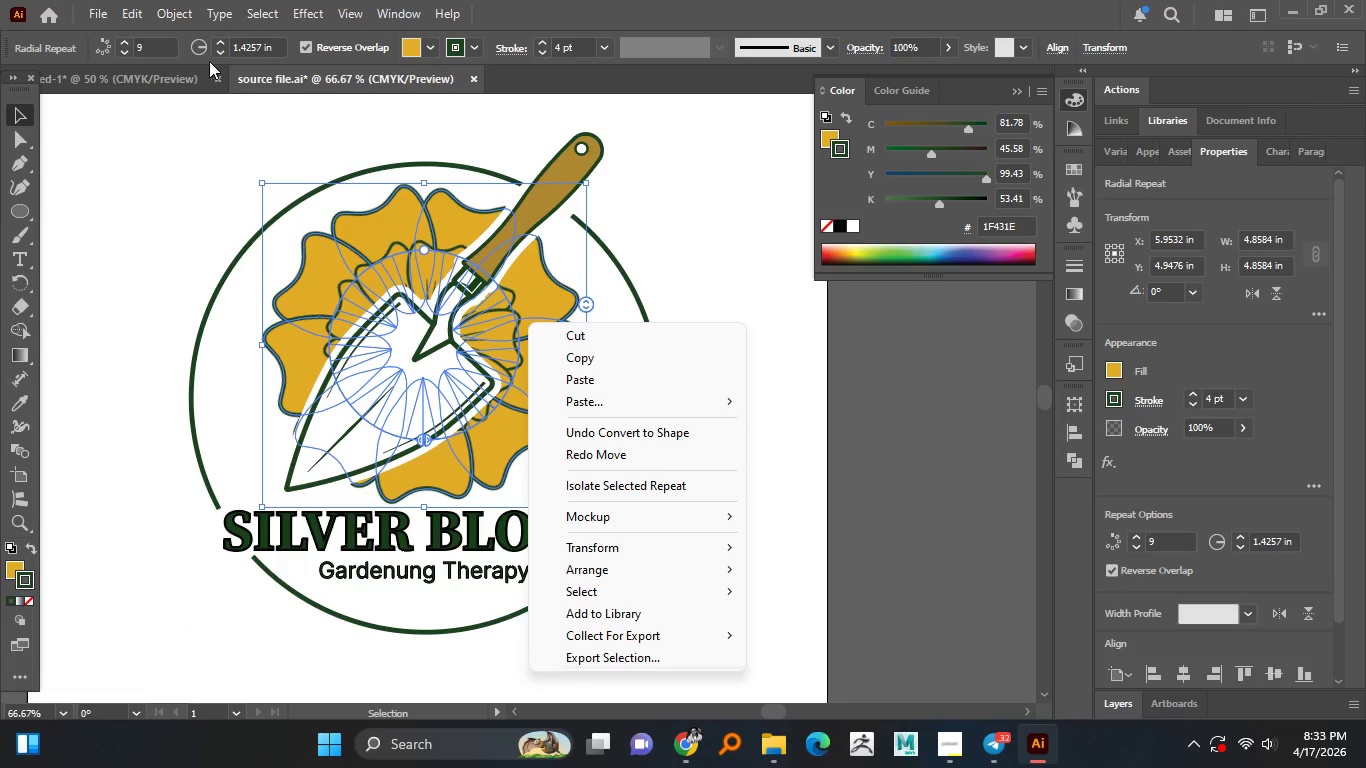 
left_click([183, 17])
 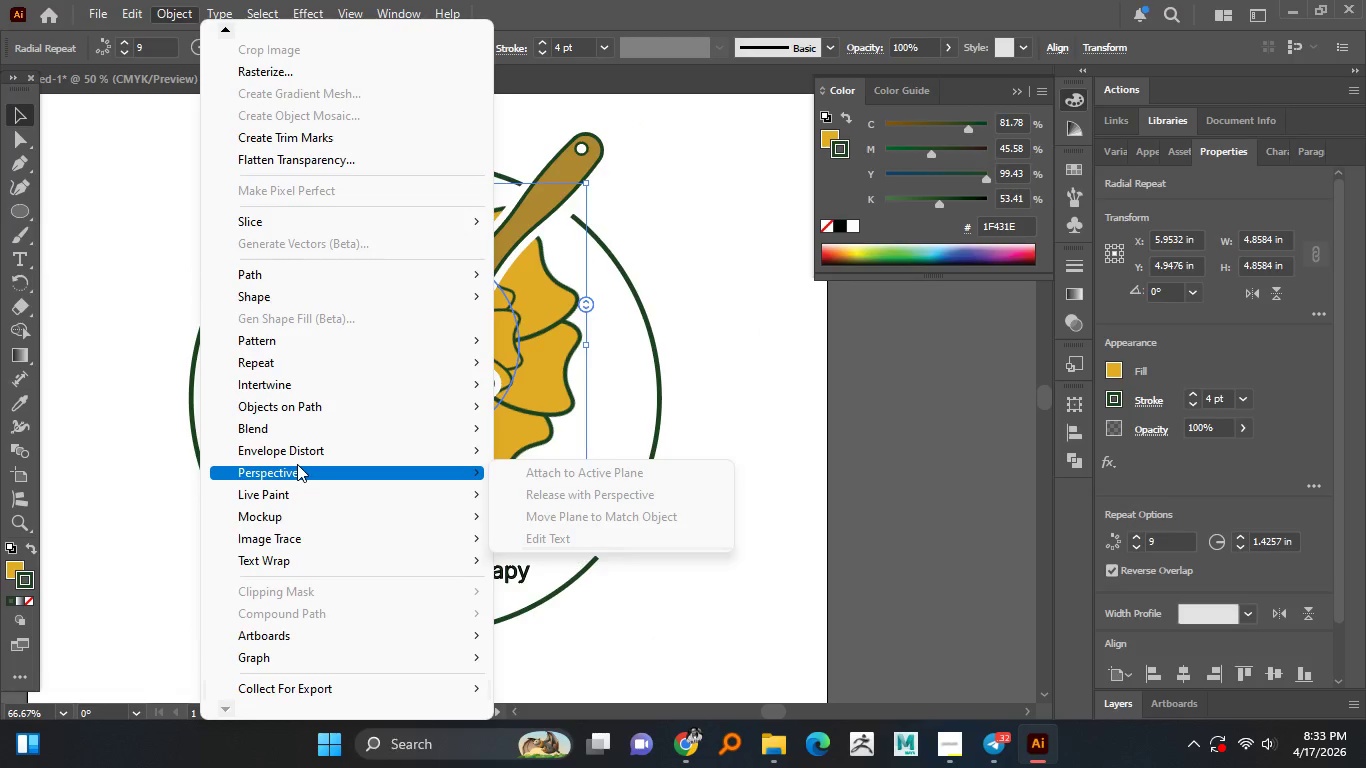 
mouse_move([339, 454])
 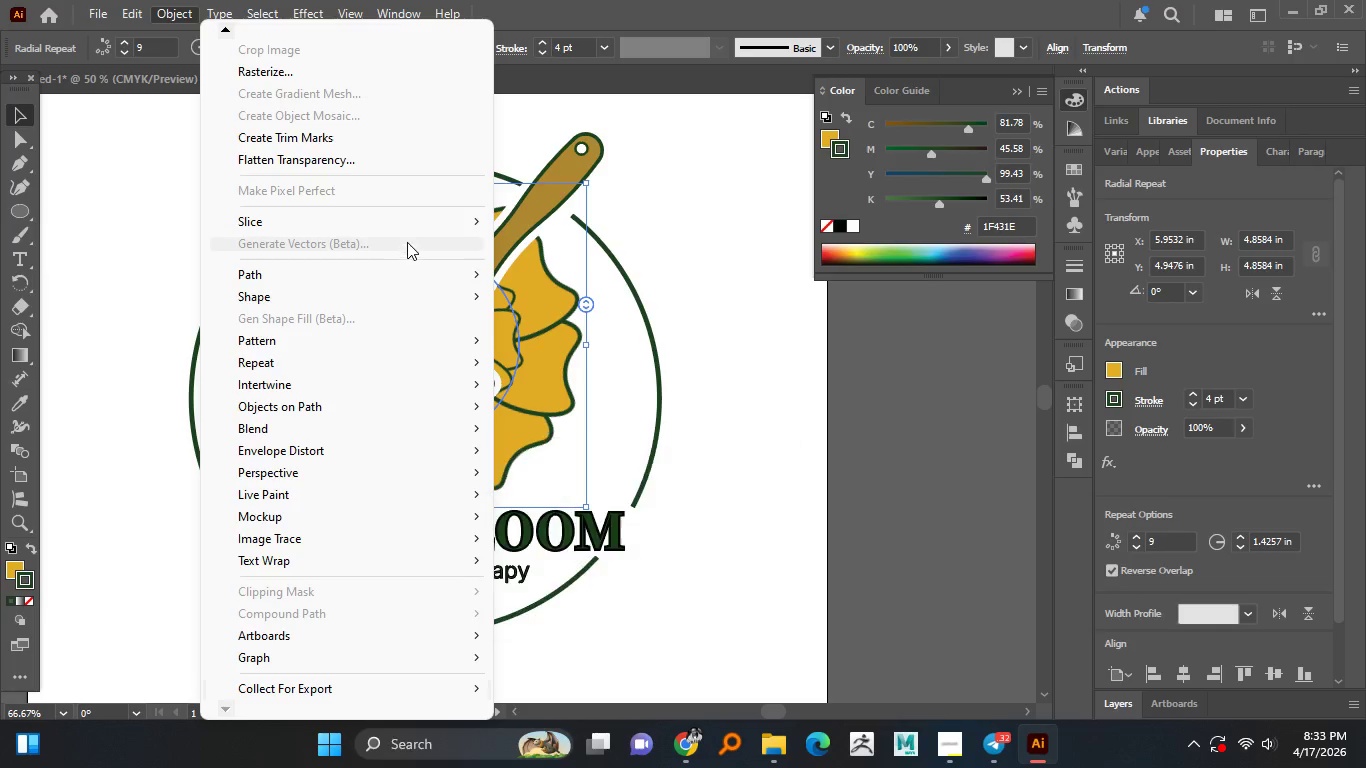 
mouse_move([444, 227])
 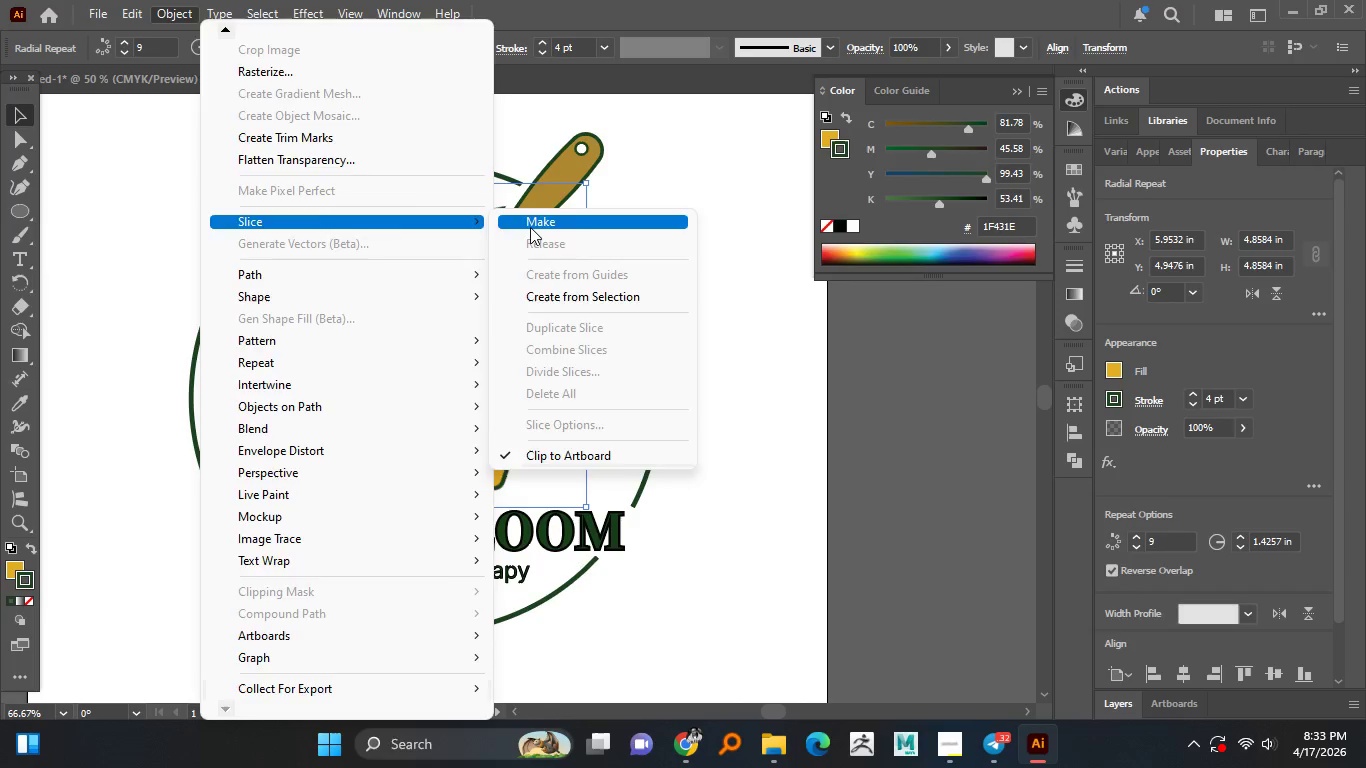 
left_click([530, 227])
 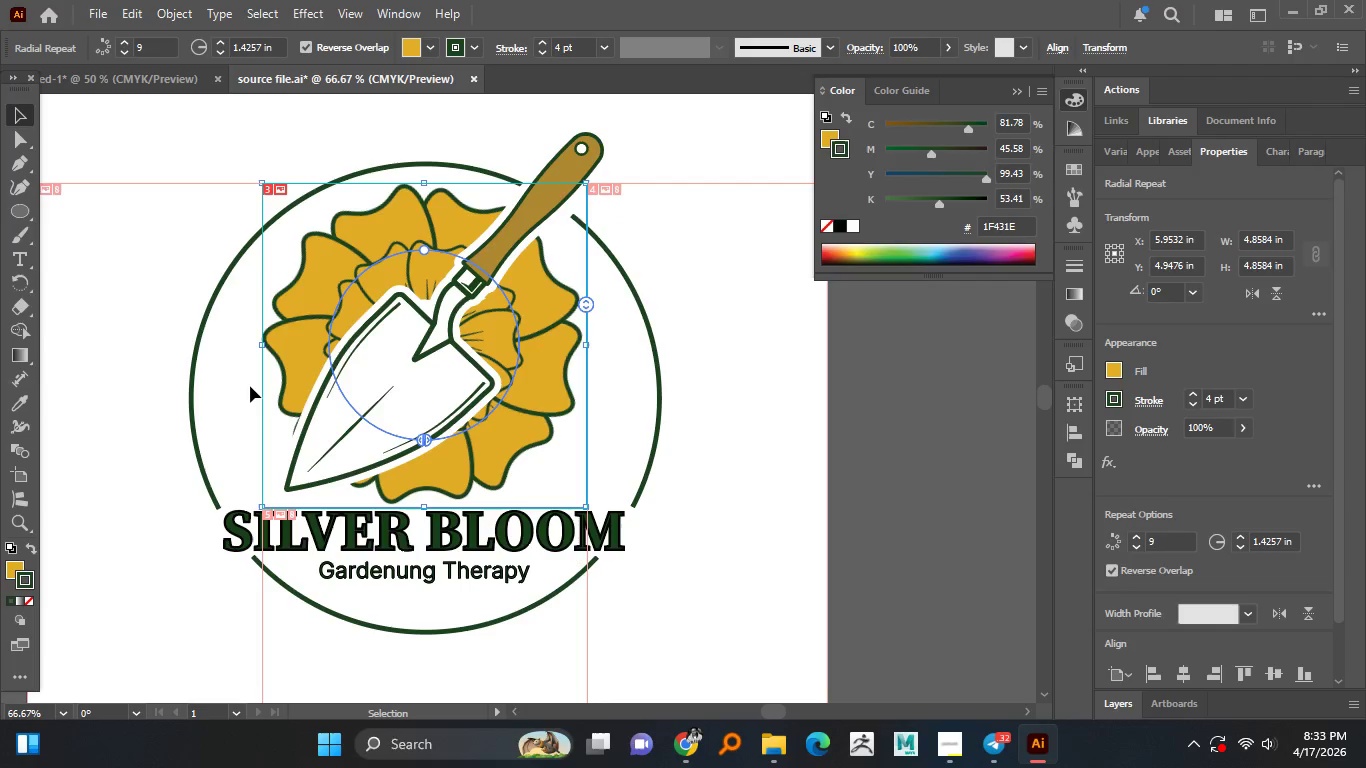 
key(Enter)
 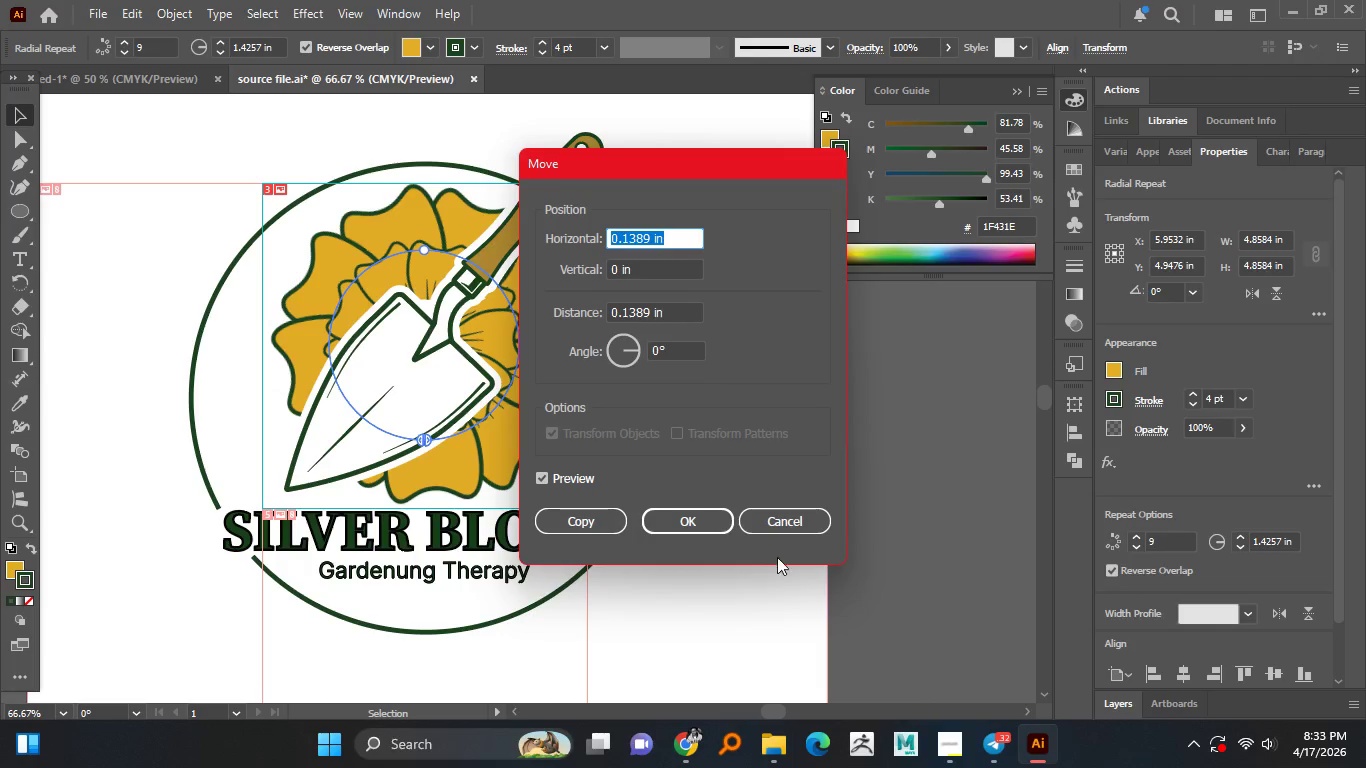 
left_click([791, 527])
 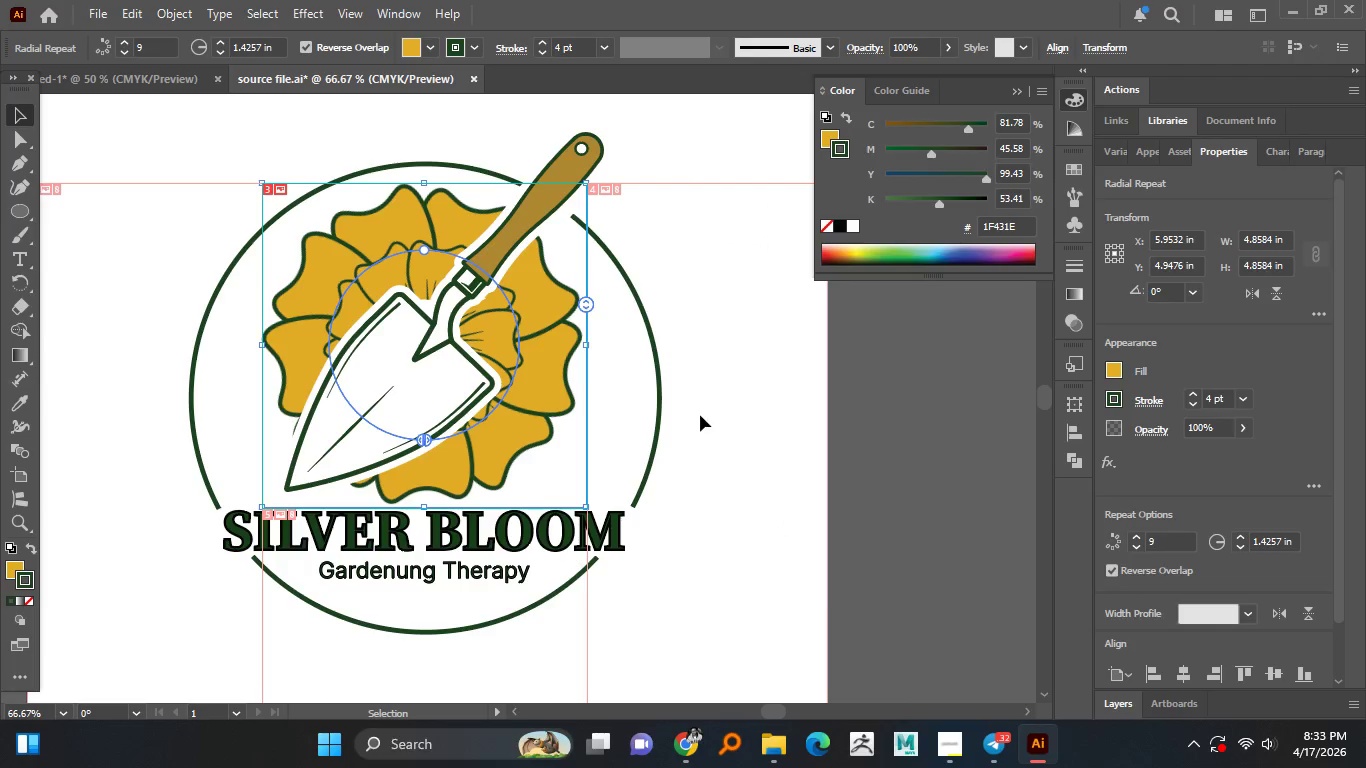 
left_click([704, 410])
 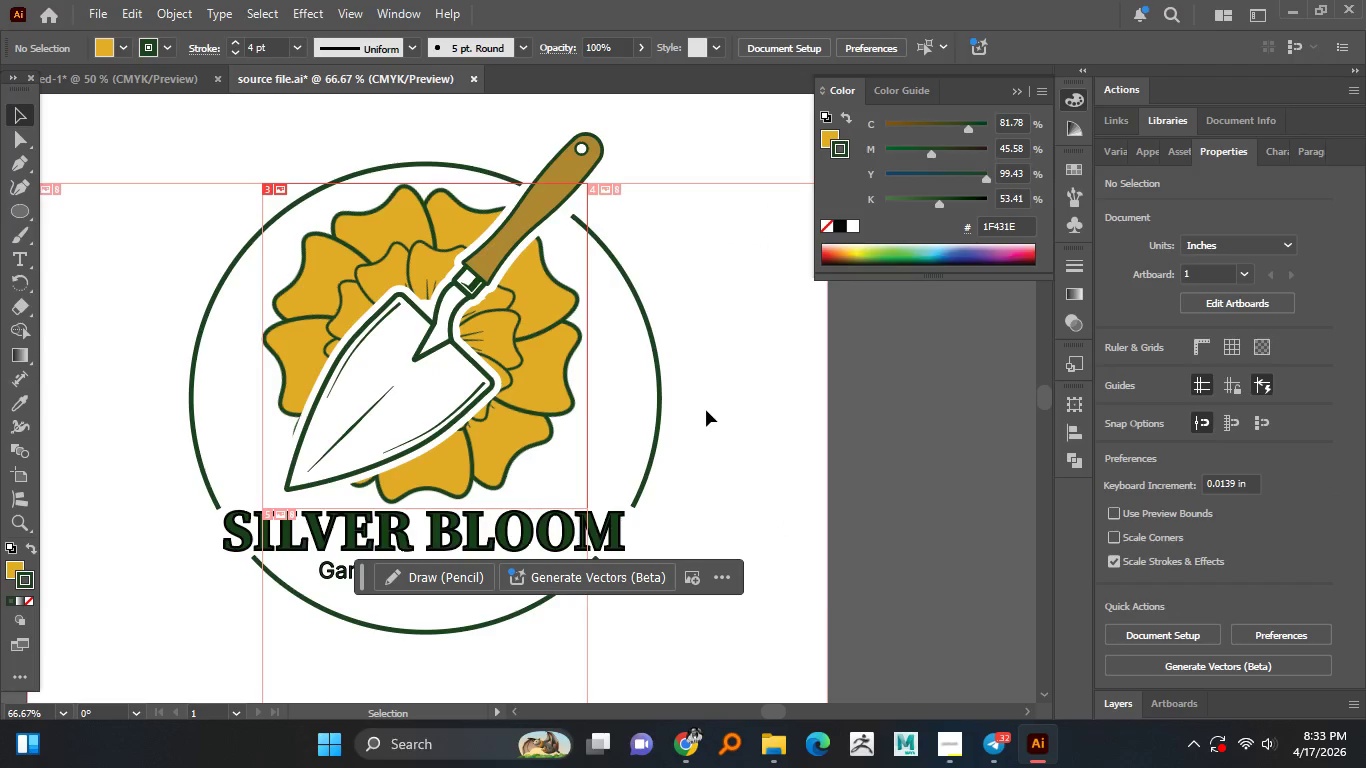 
key(Control+Z)
 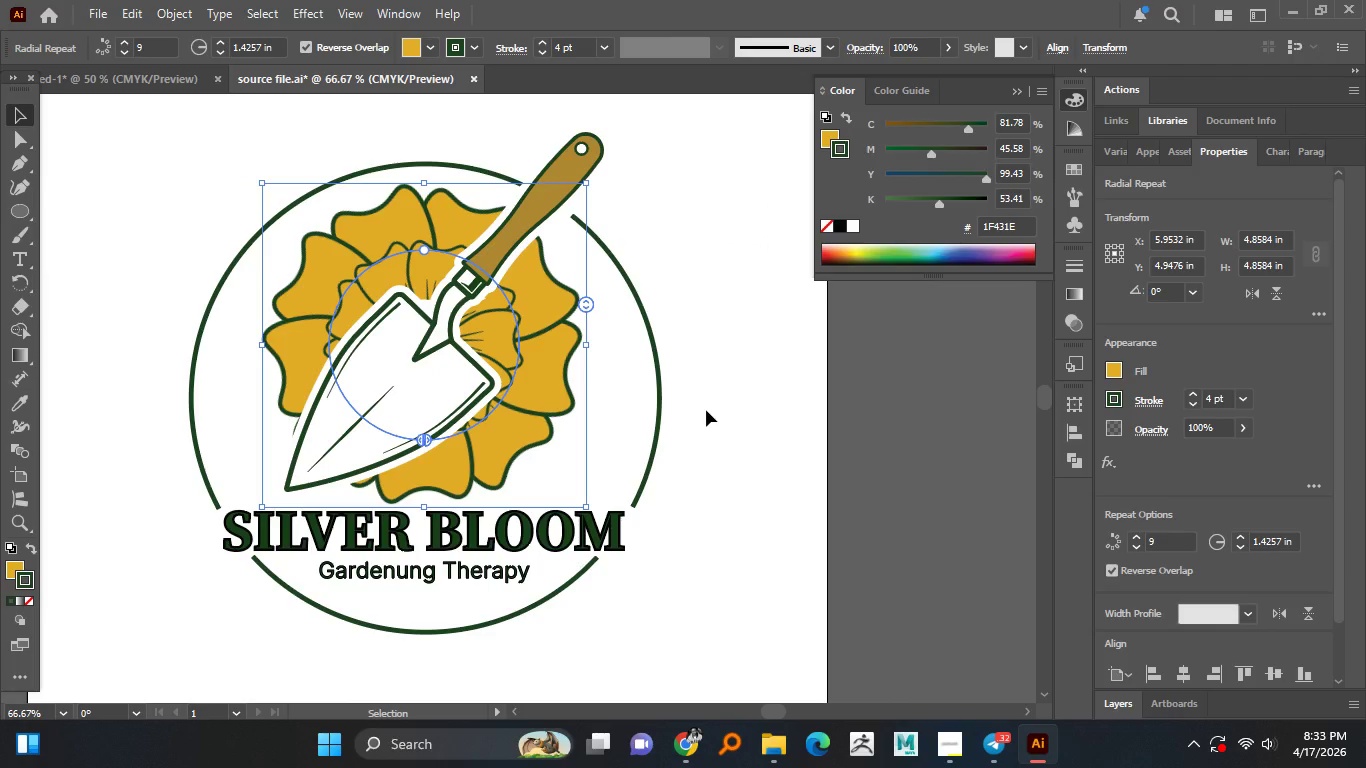 
key(Control+ControlLeft)
 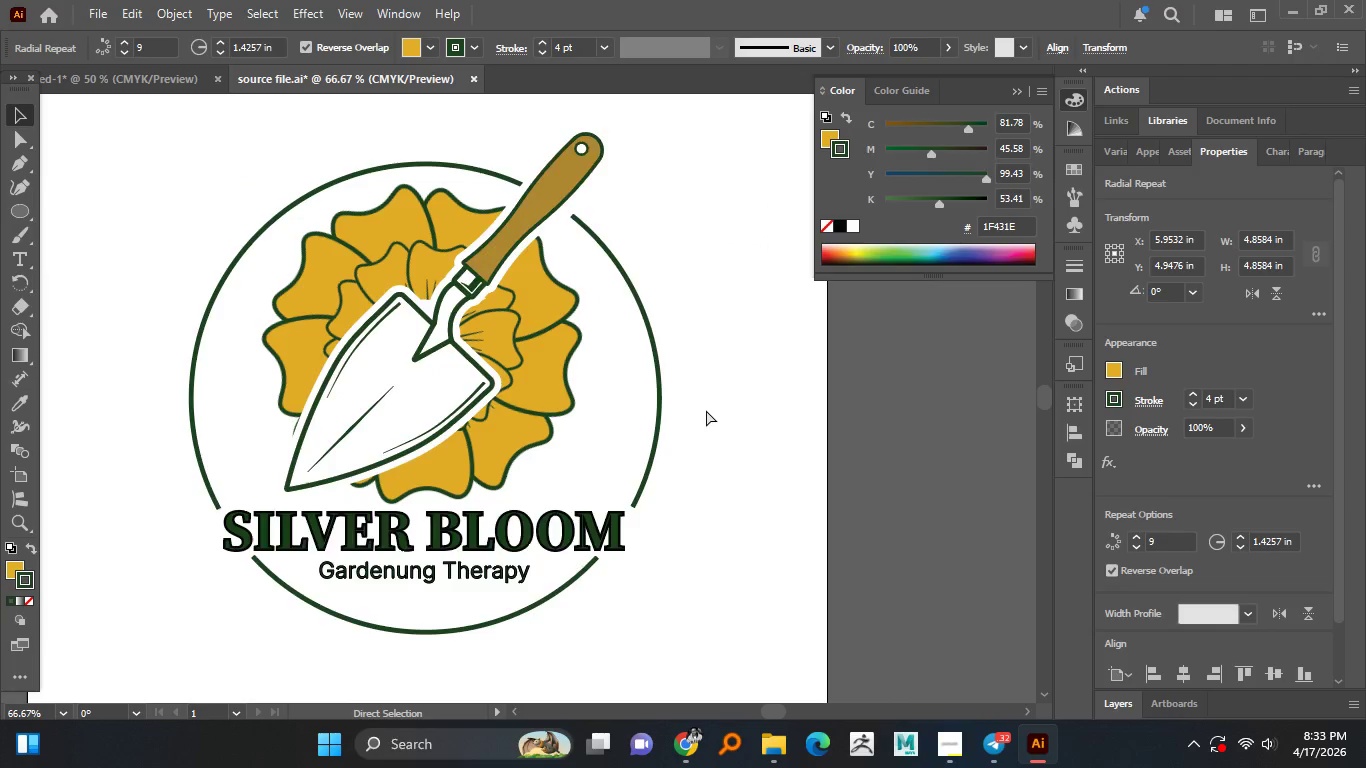 
key(Control+A)
 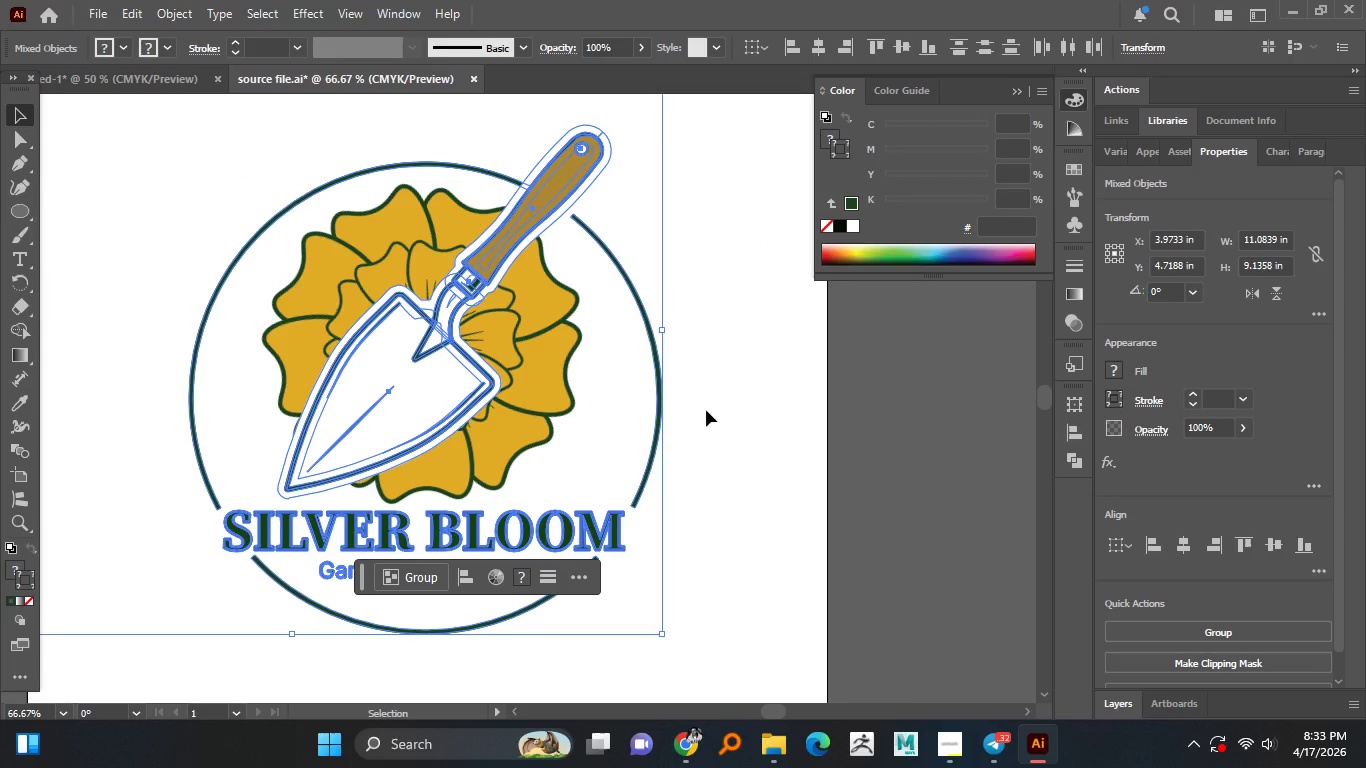 
wait(17.52)
 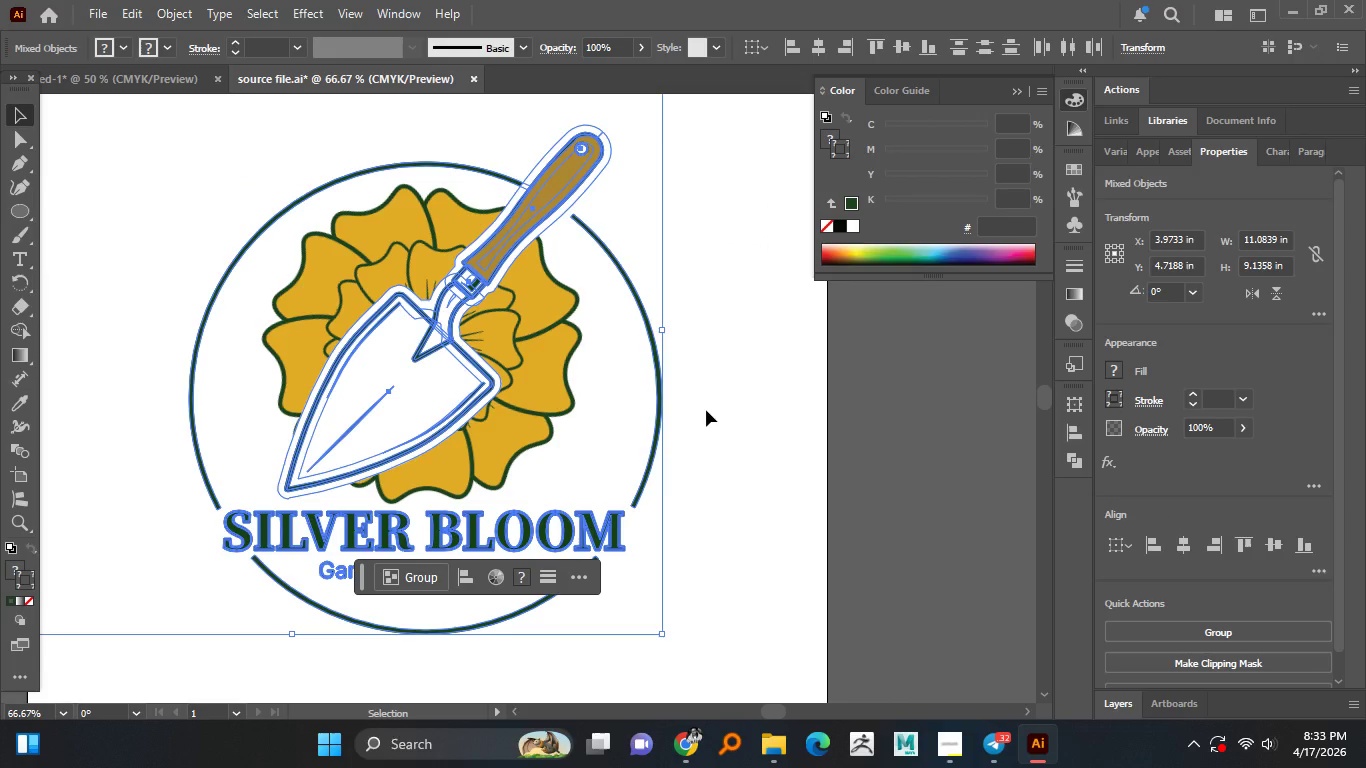 
left_click([179, 11])
 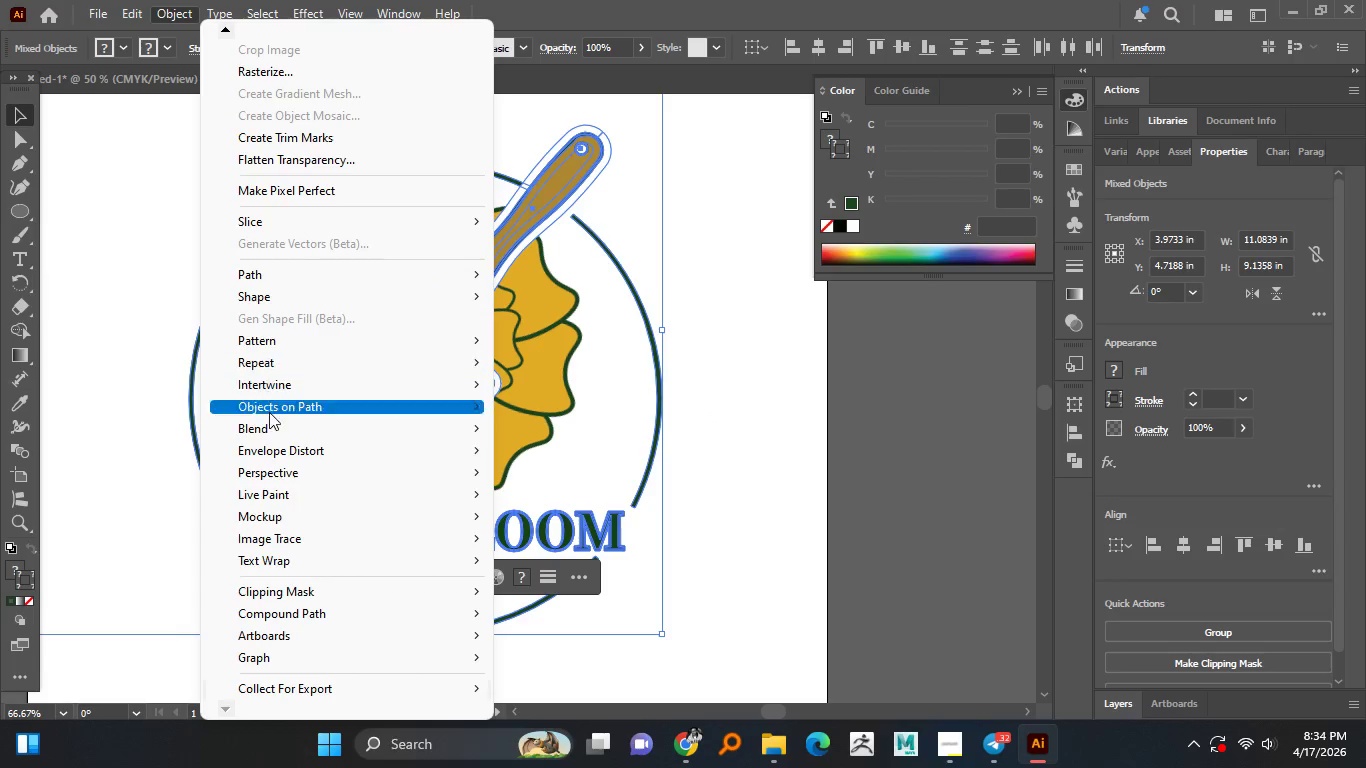 
mouse_move([320, 613])
 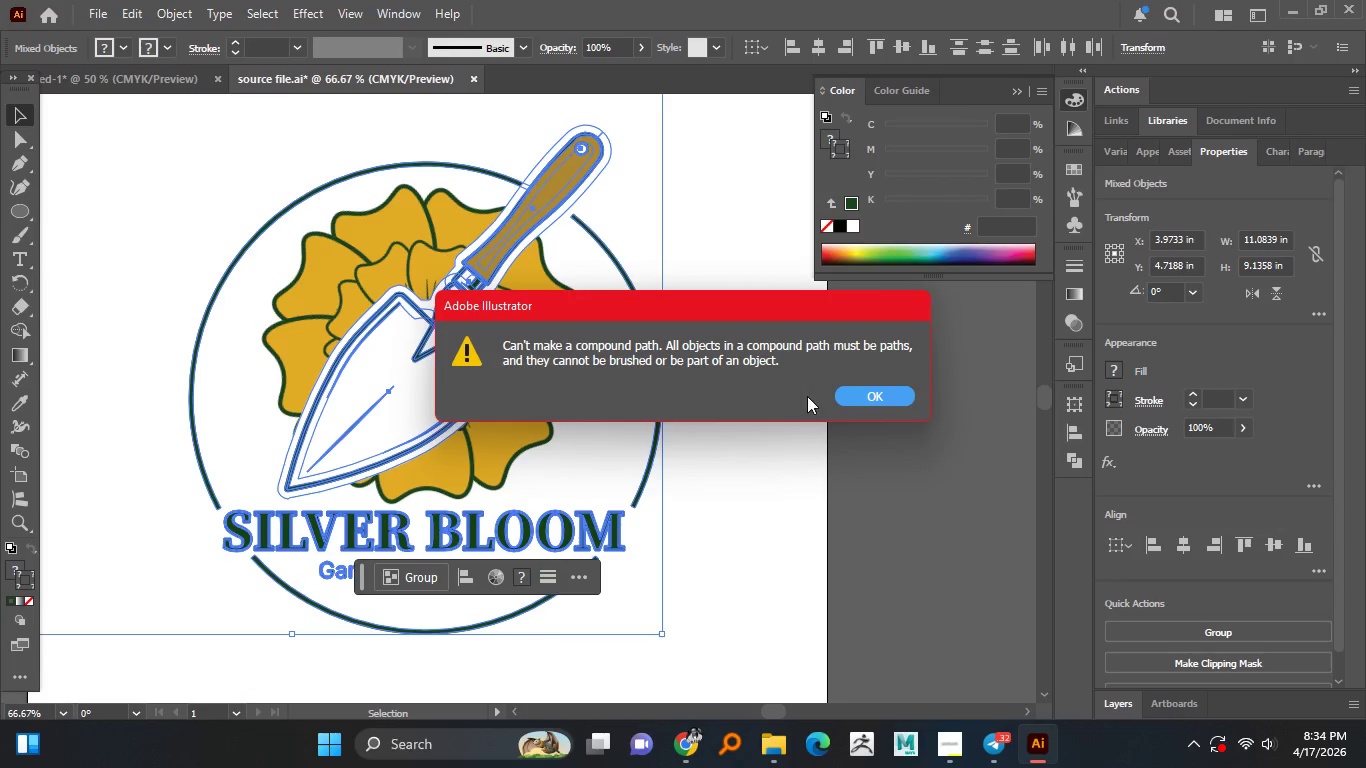 
left_click([853, 389])
 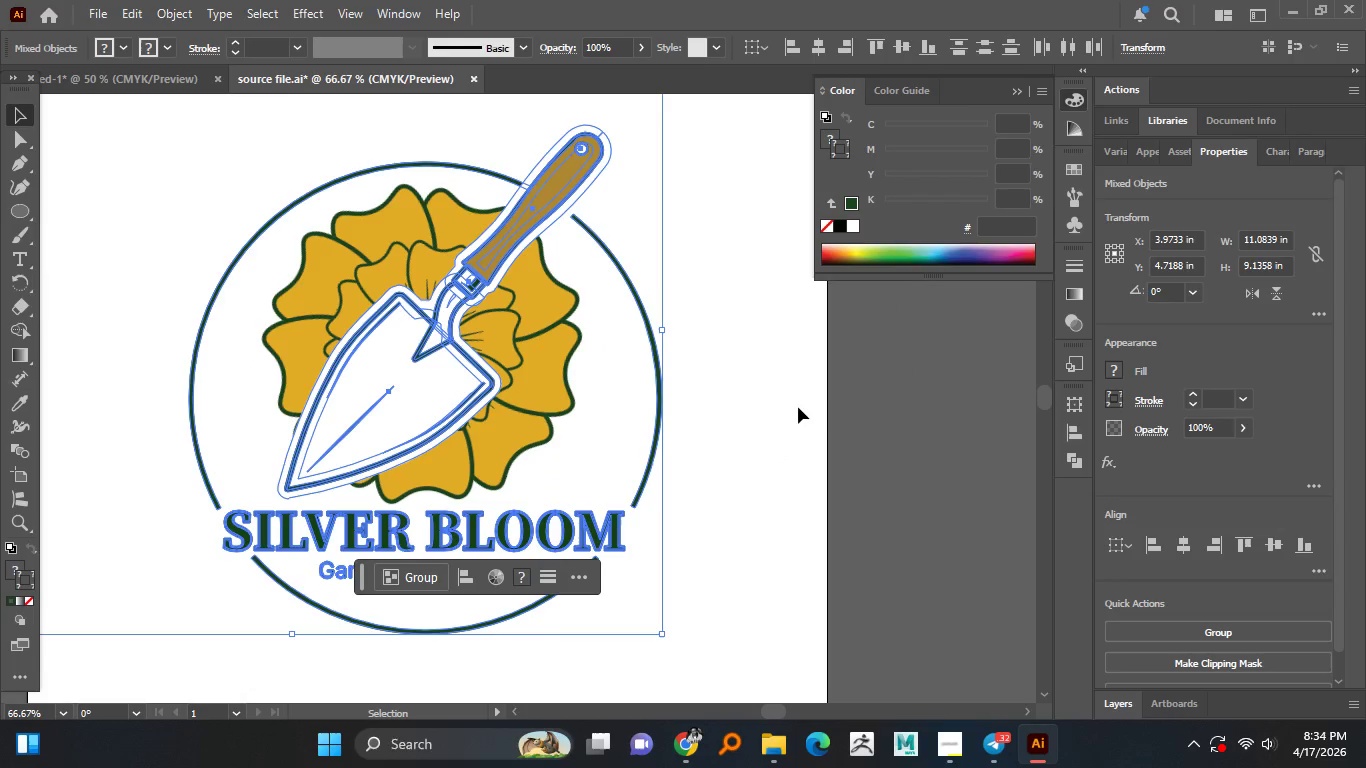 
left_click([798, 407])
 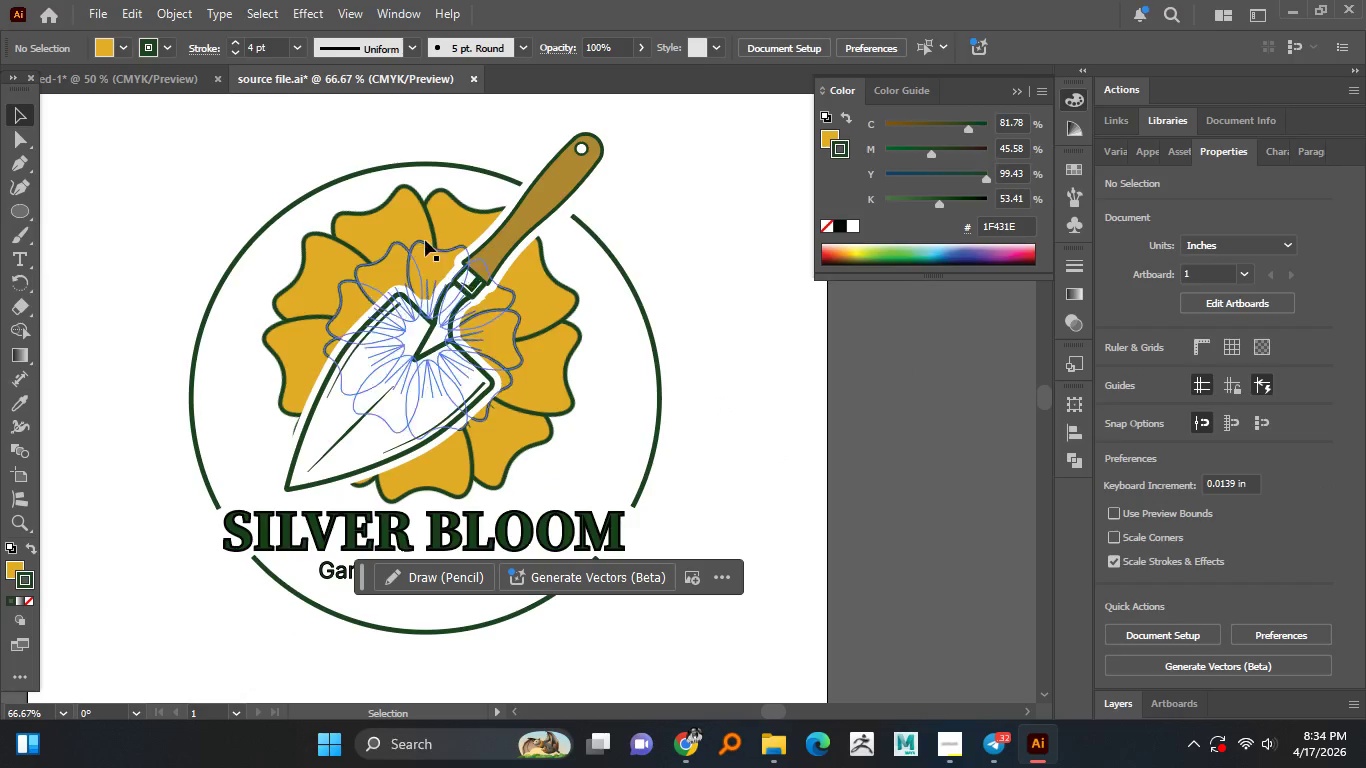 
left_click([422, 234])
 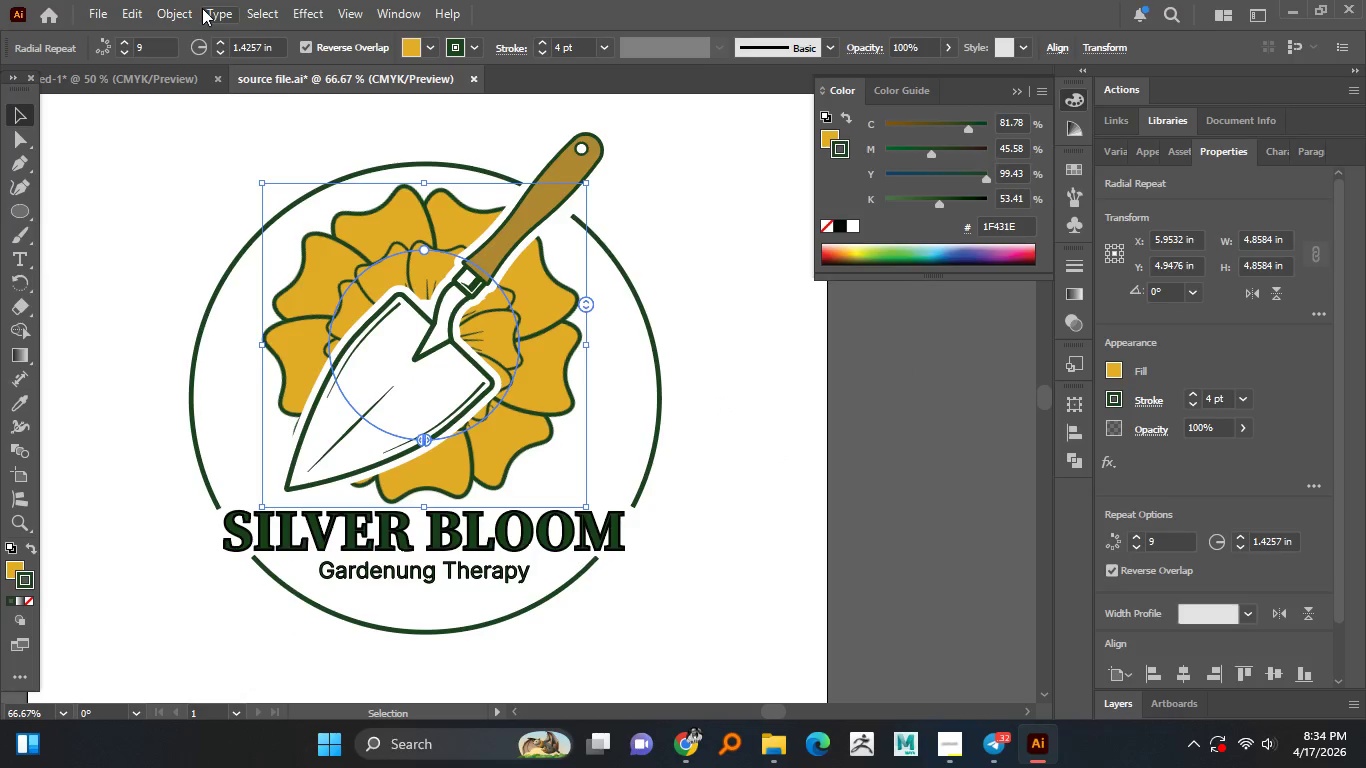 
left_click([227, 5])
 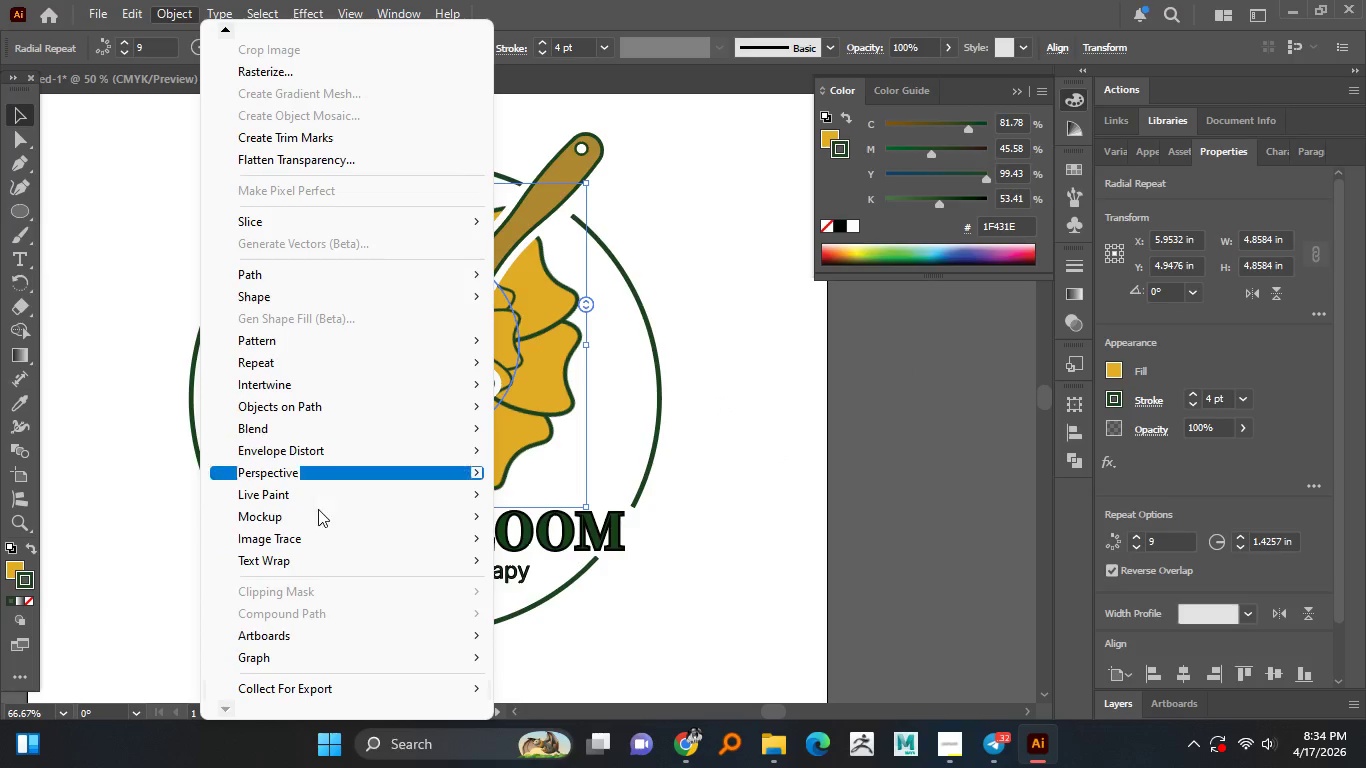 
mouse_move([181, 35])
 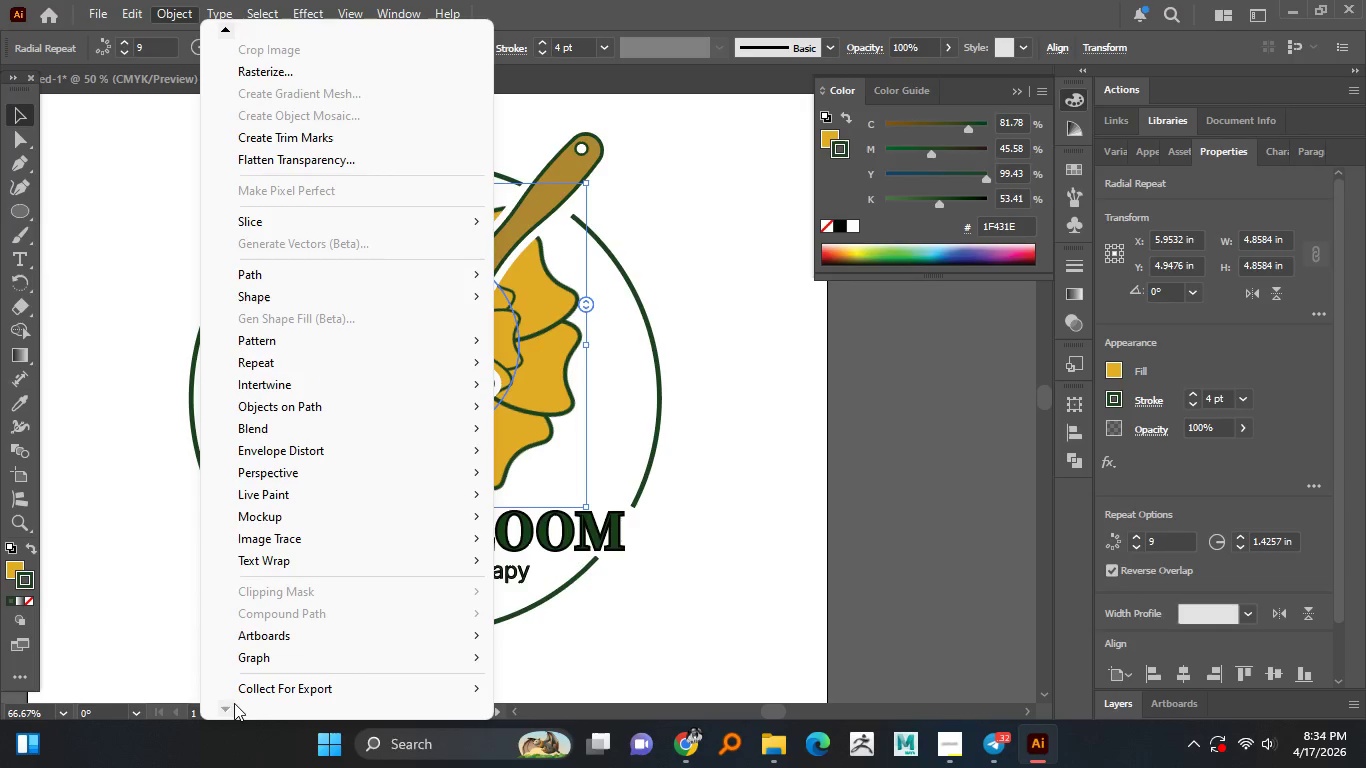 
double_click([228, 707])
 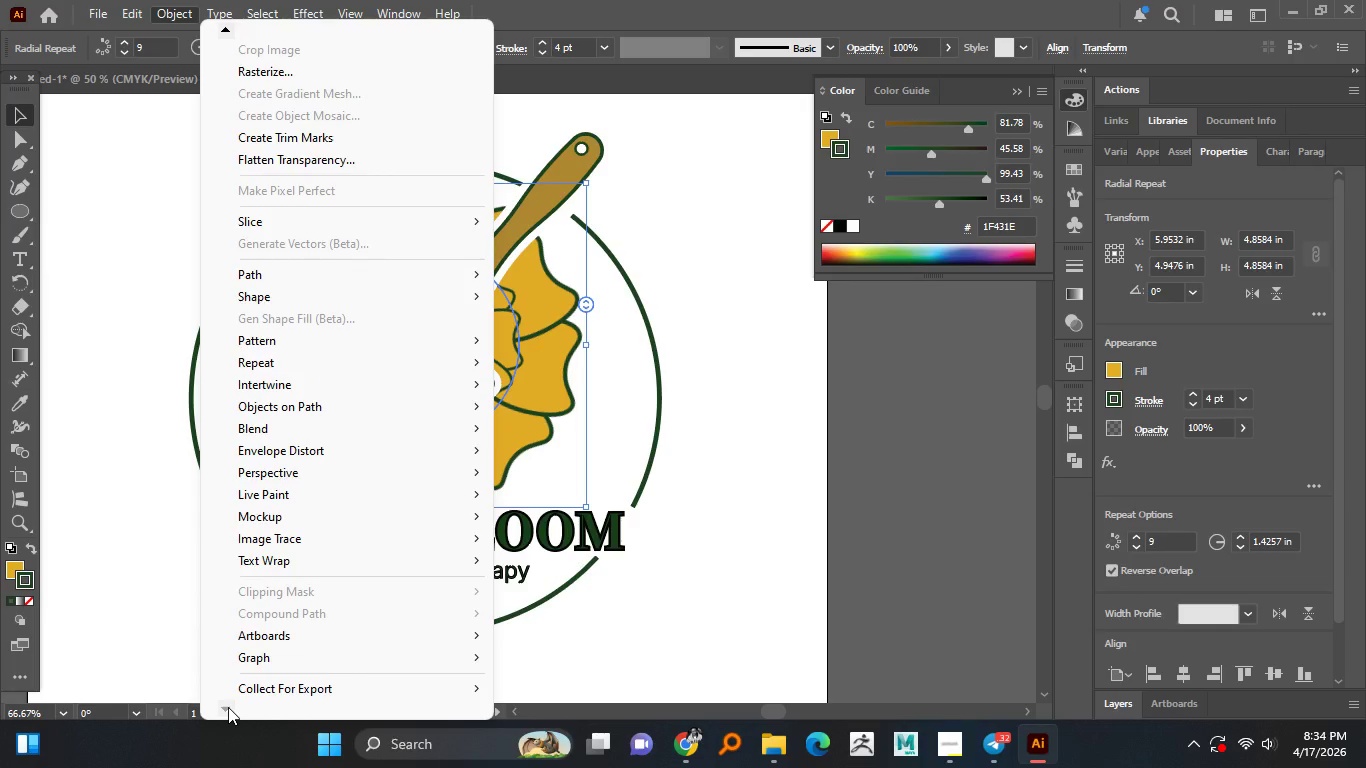 
triple_click([228, 707])
 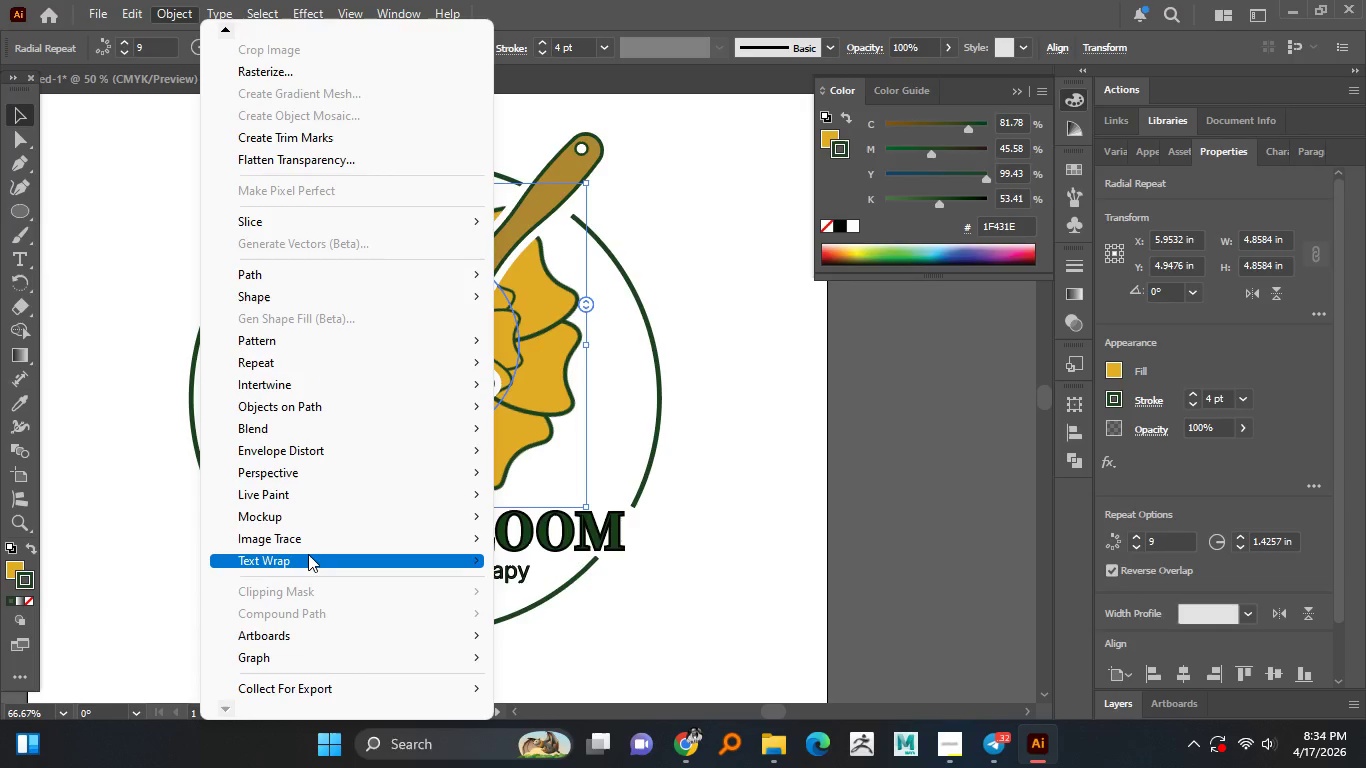 
scroll: coordinate [308, 553], scroll_direction: up, amount: 3.0
 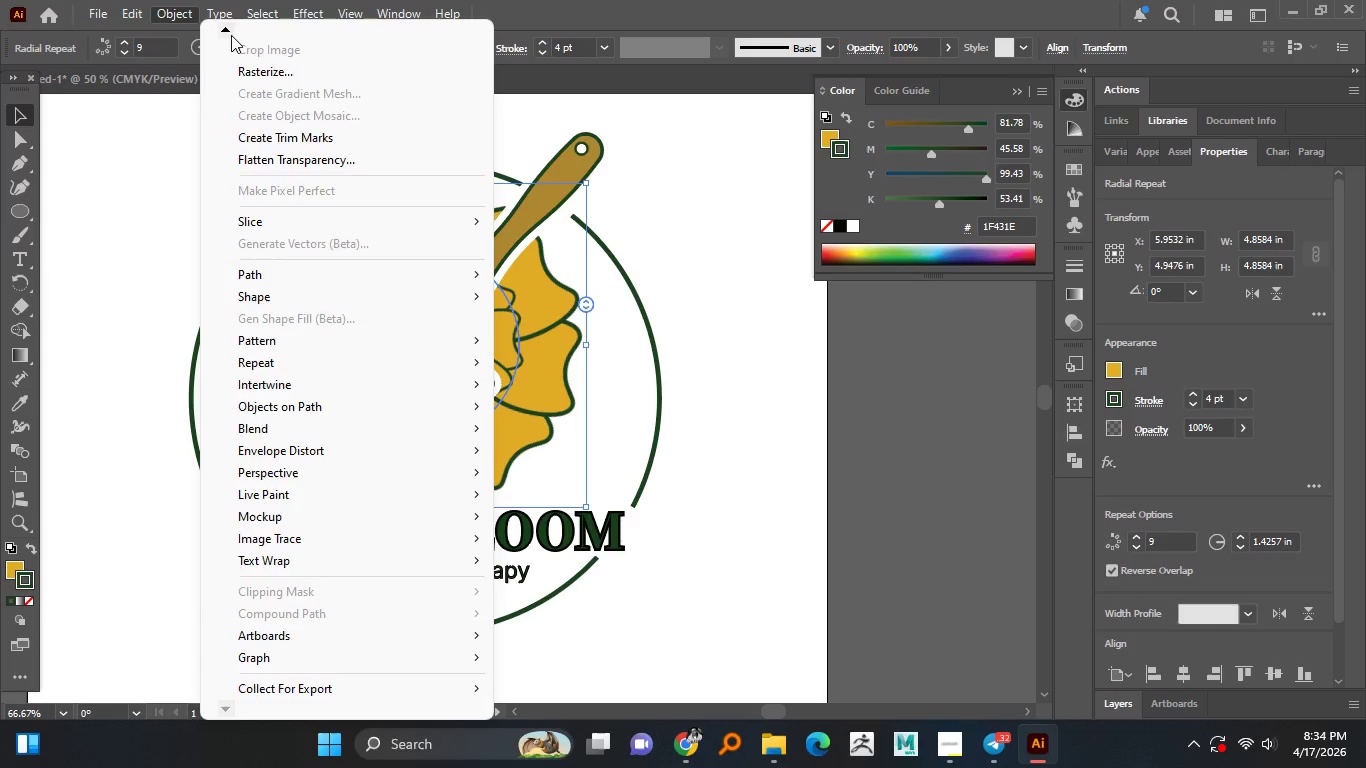 
double_click([231, 35])
 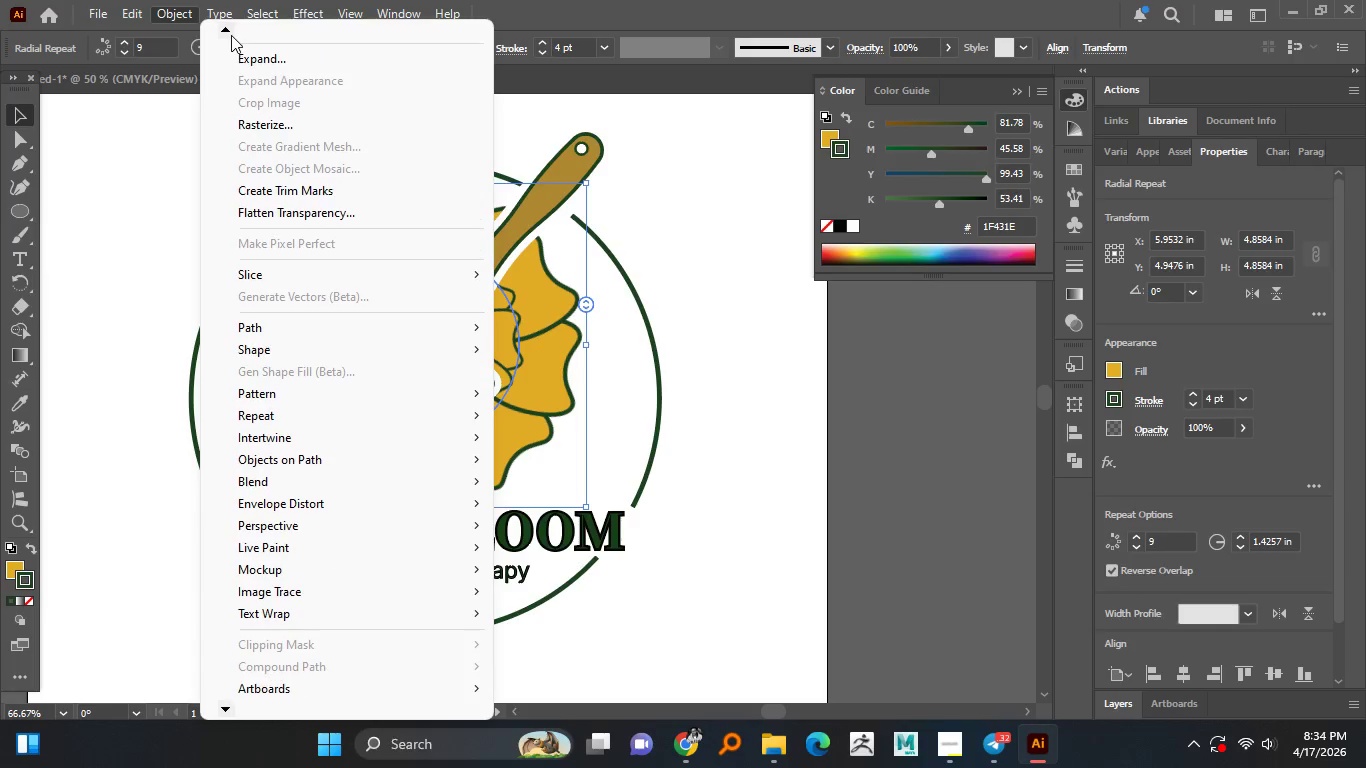 
triple_click([231, 35])
 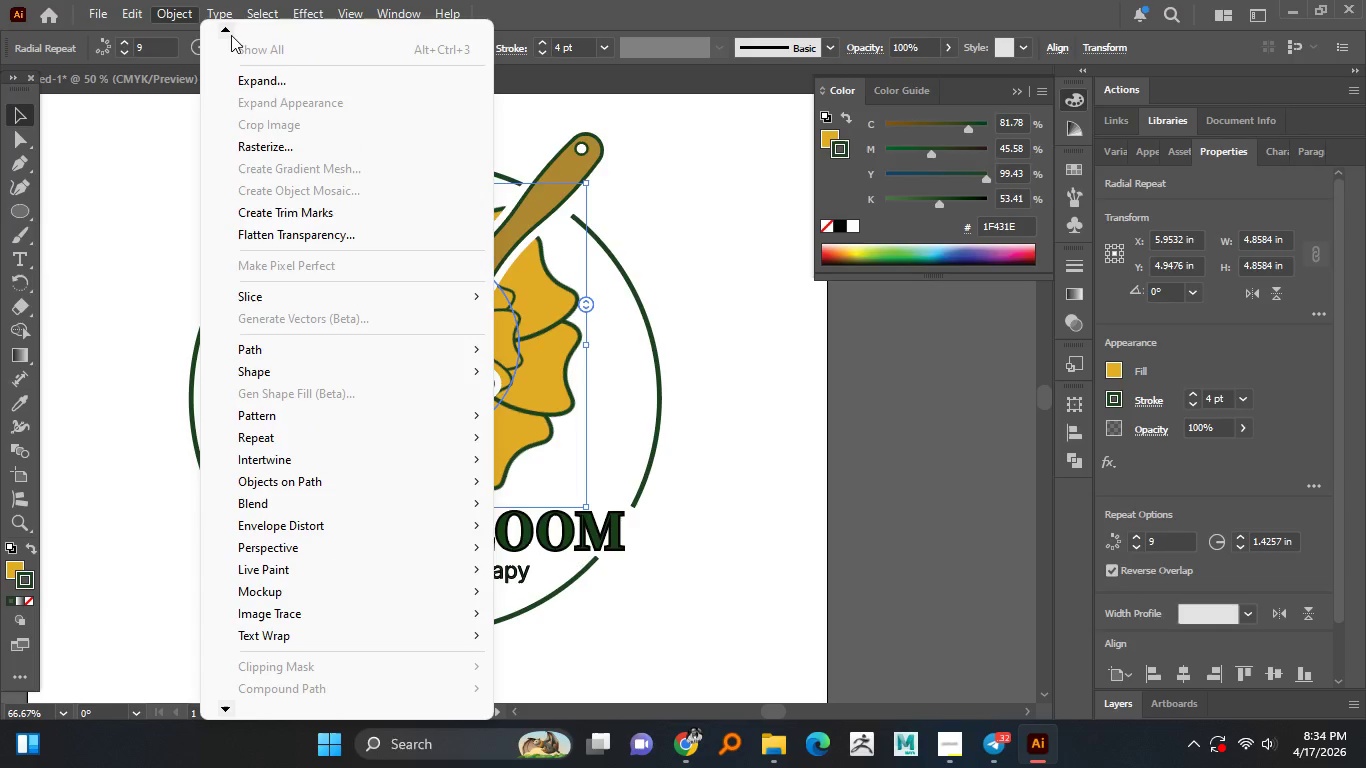 
triple_click([231, 35])
 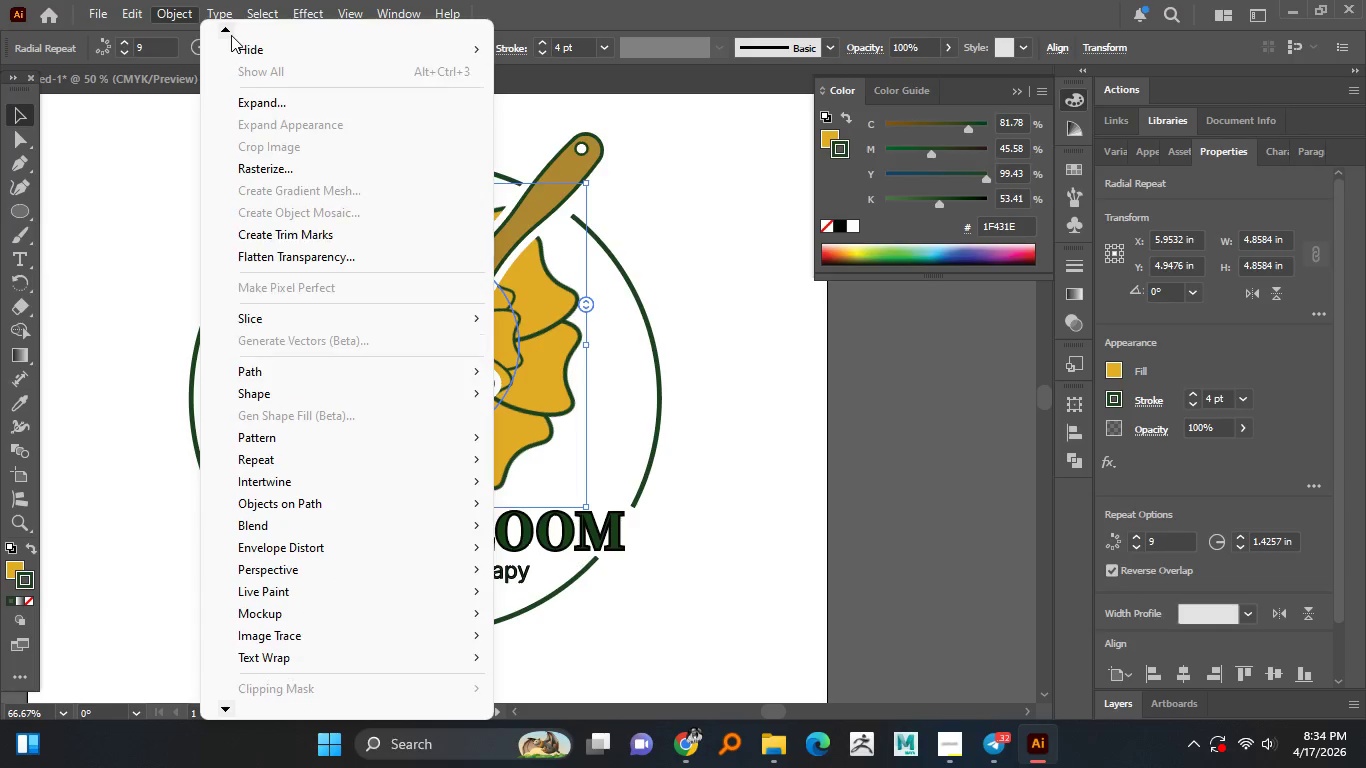 
triple_click([231, 35])
 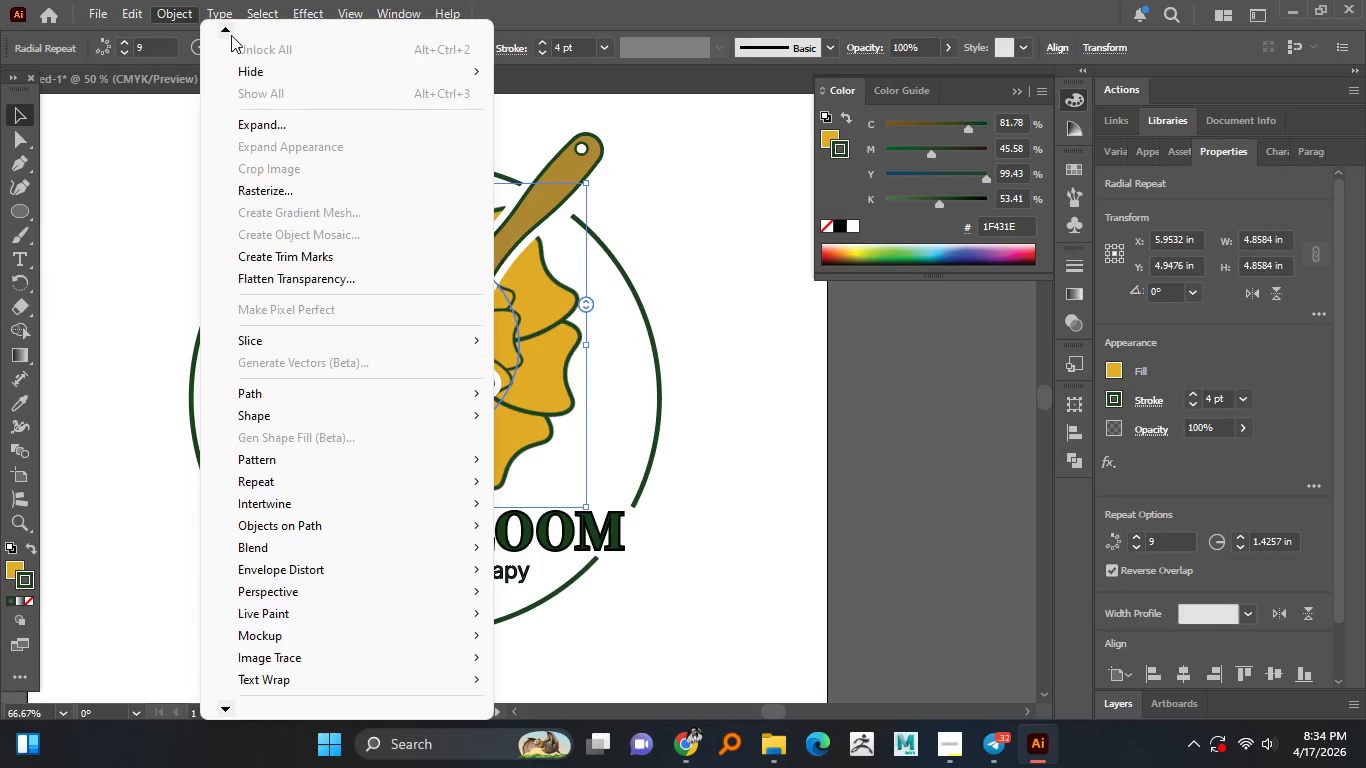 
triple_click([231, 35])
 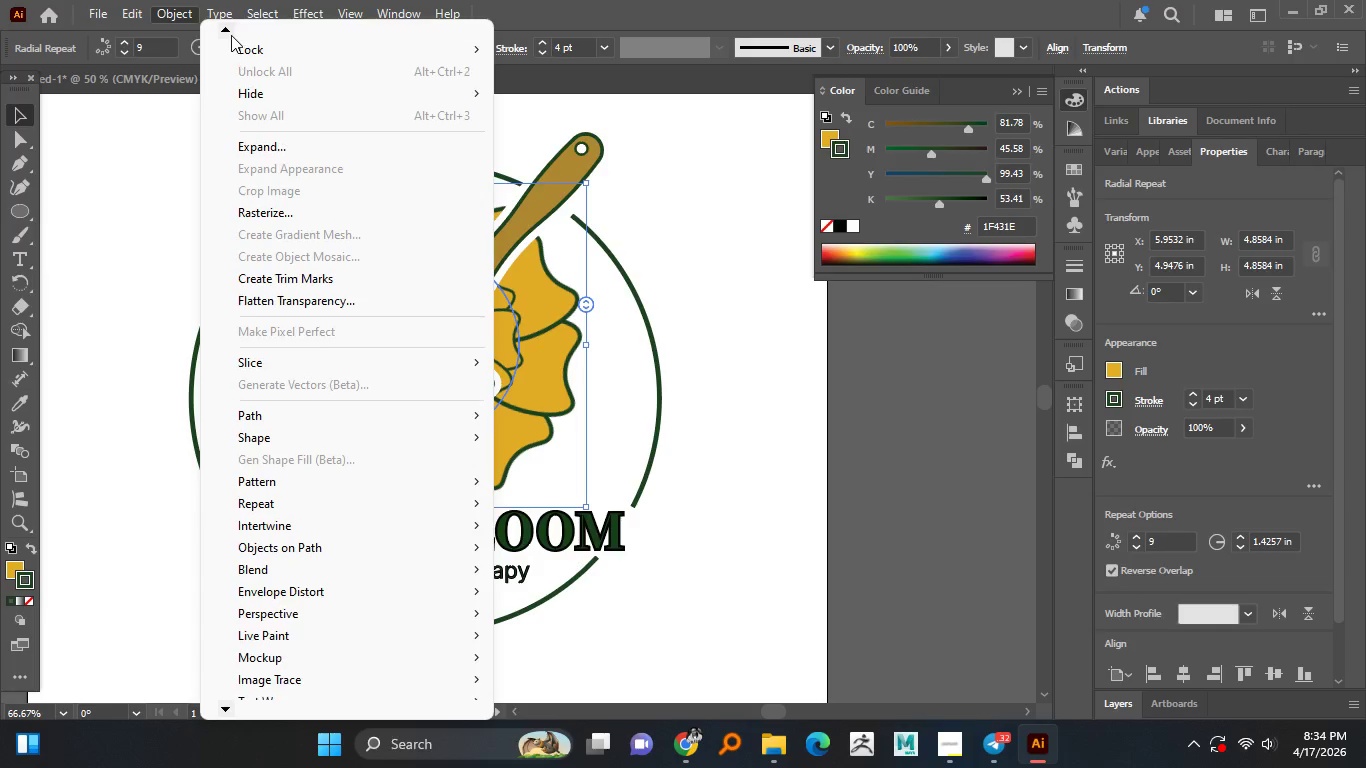 
triple_click([231, 35])
 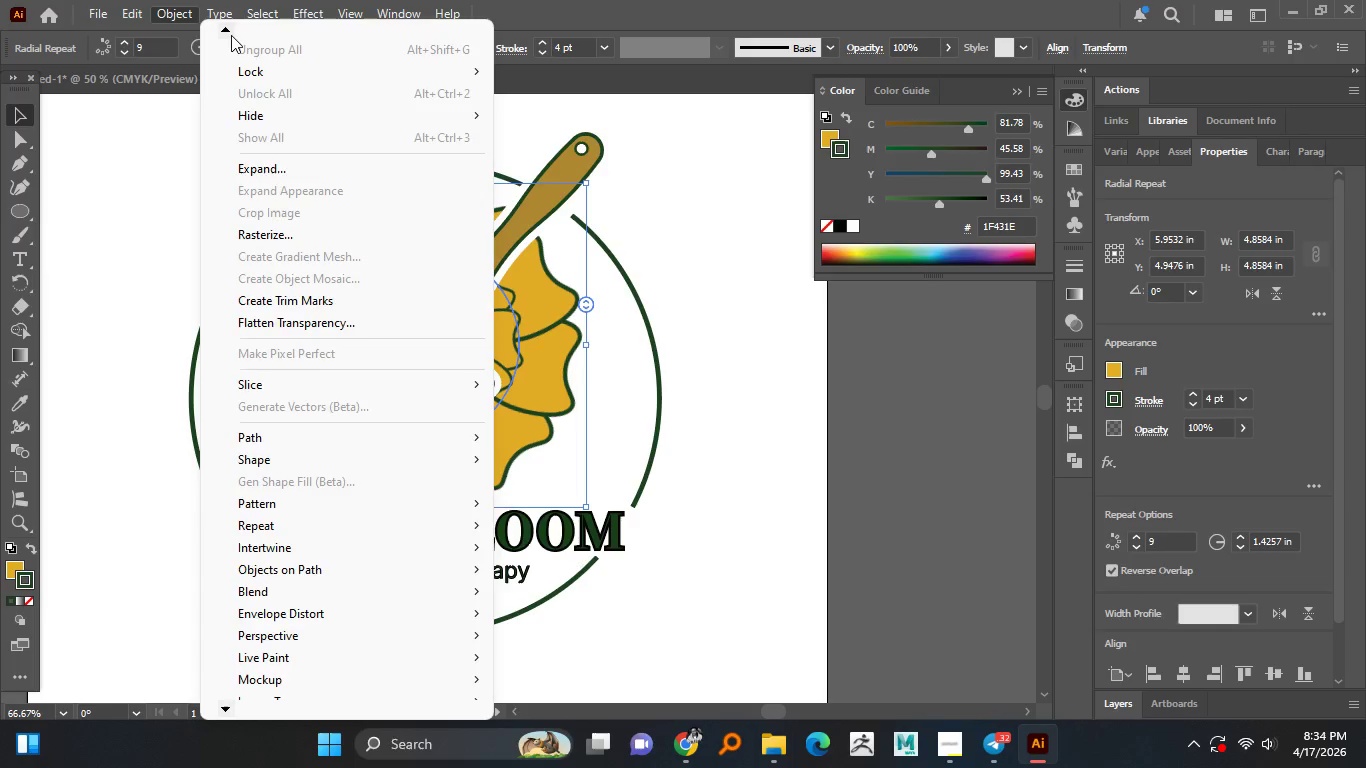 
triple_click([231, 35])
 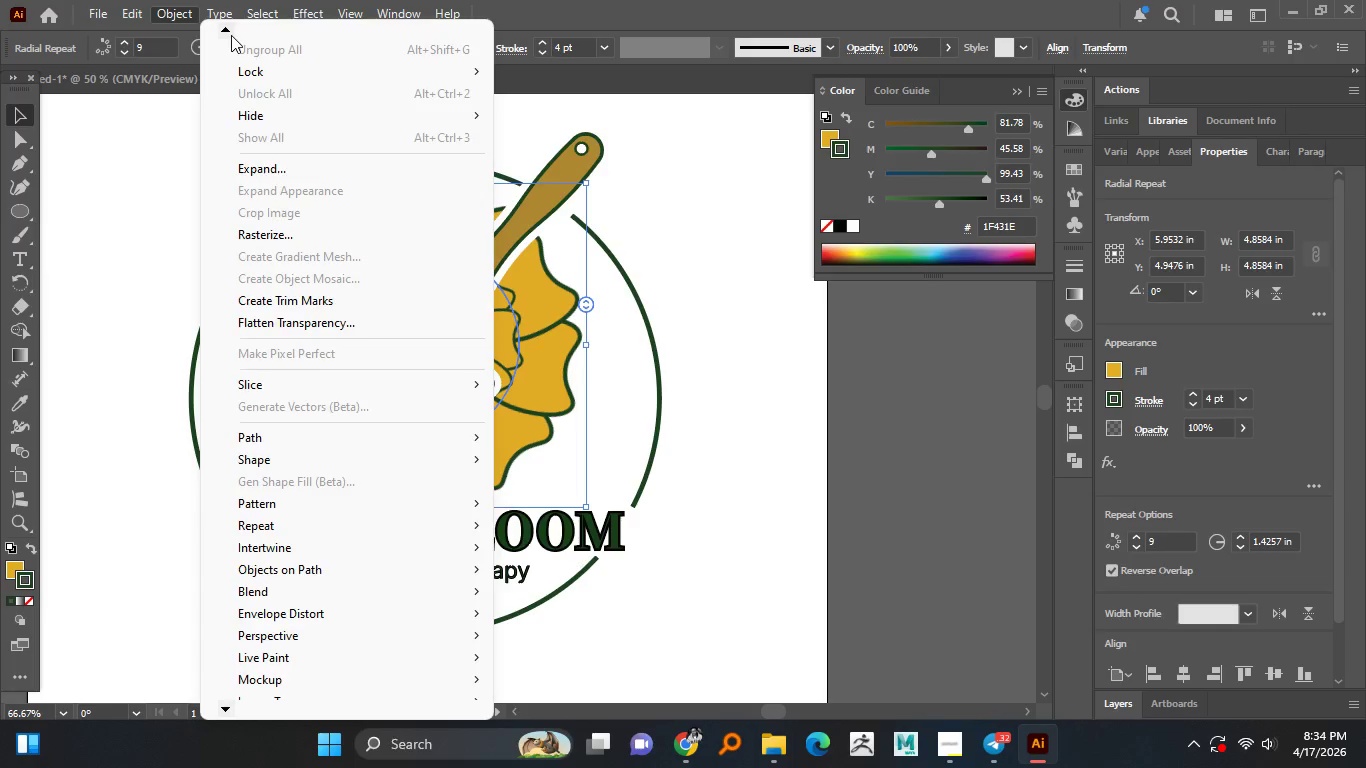 
triple_click([231, 35])
 